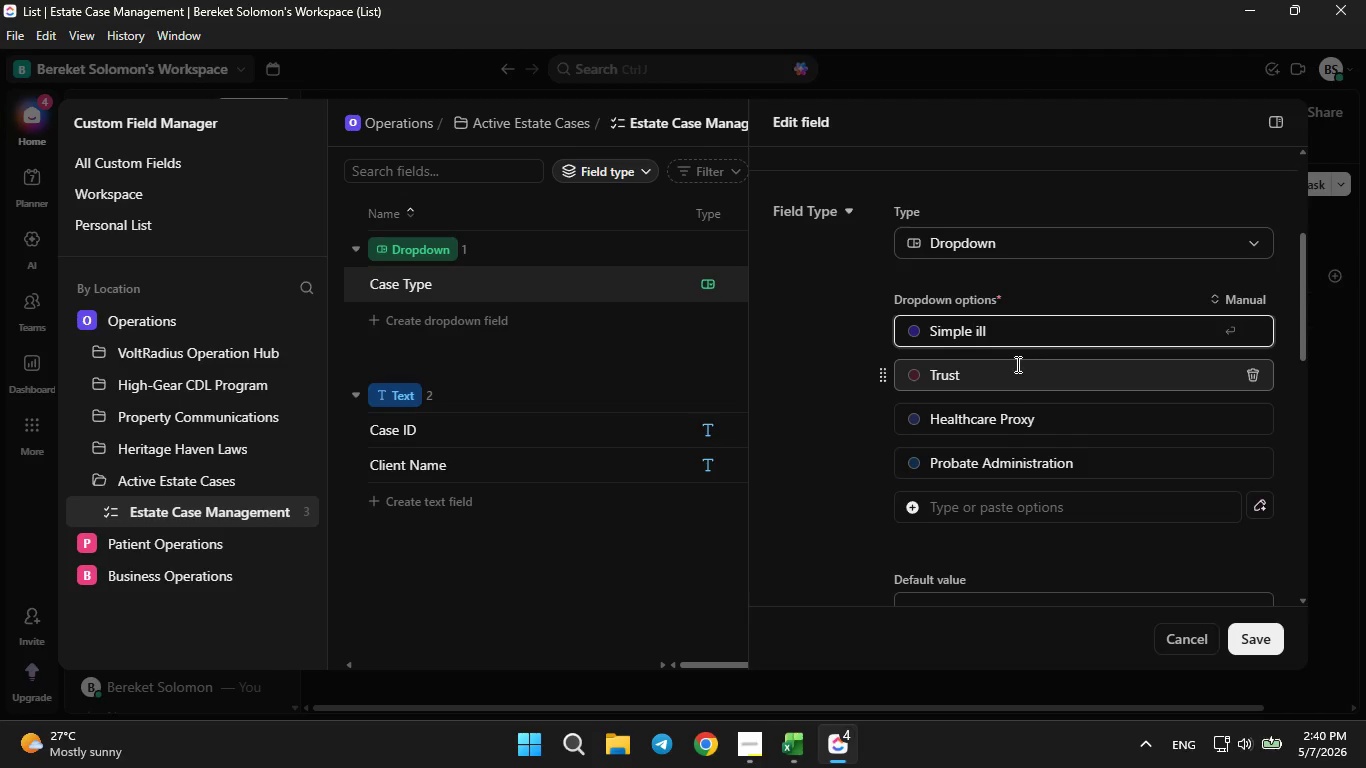 
key(CapsLock)
 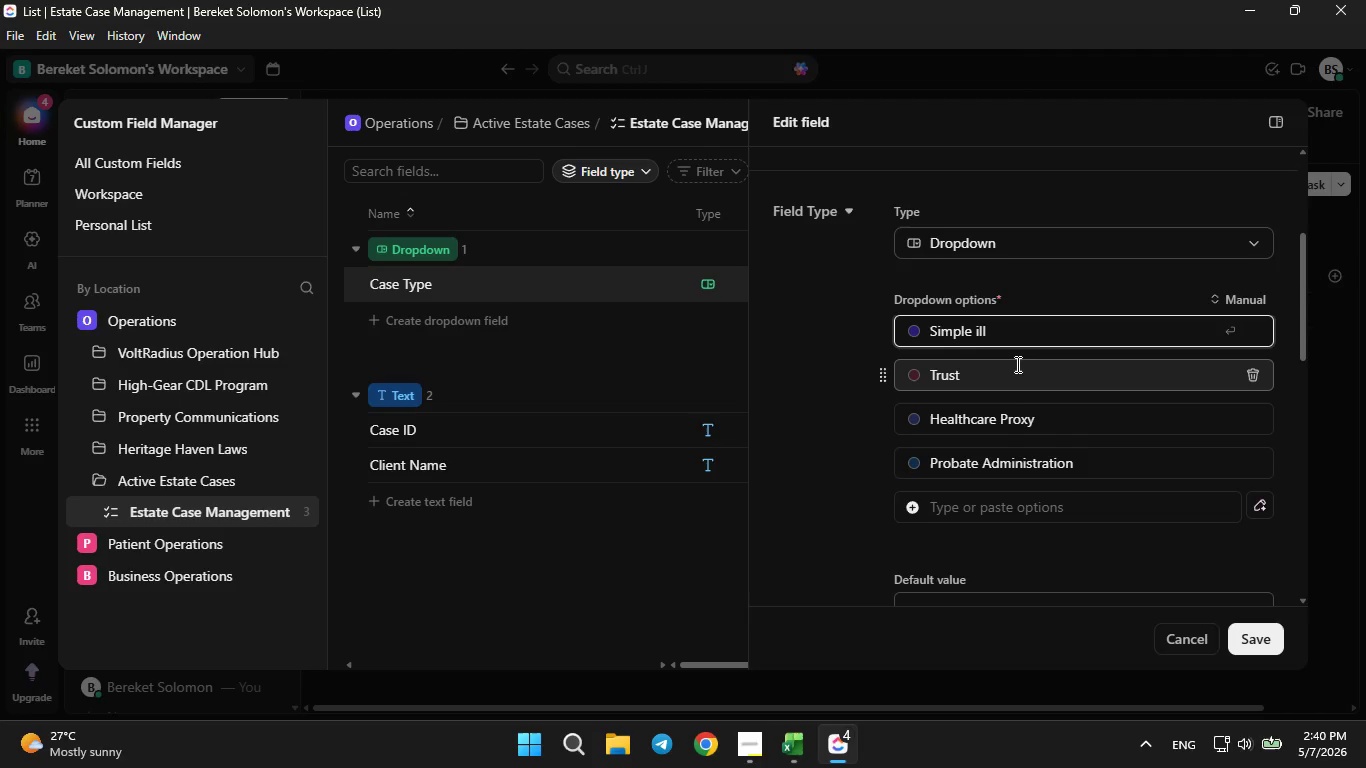 
key(CapsLock)
 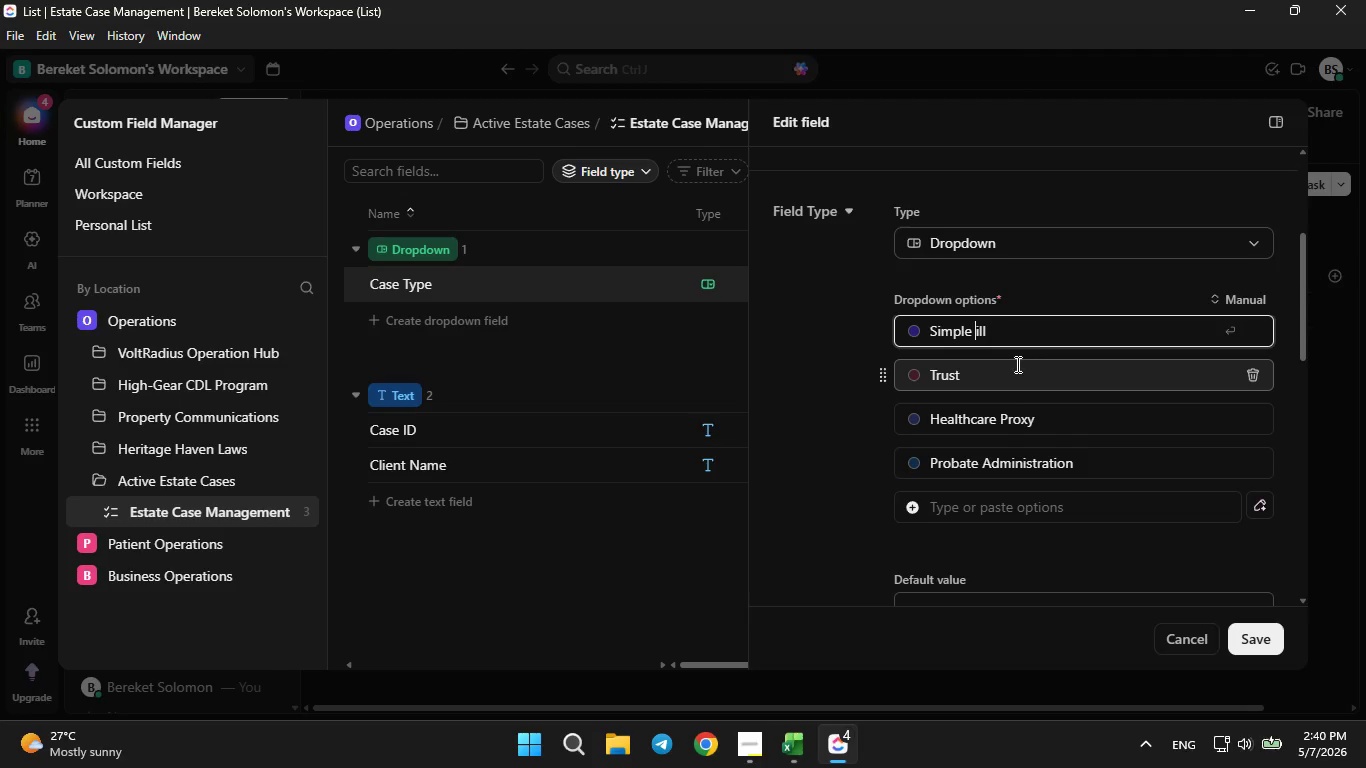 
key(W)
 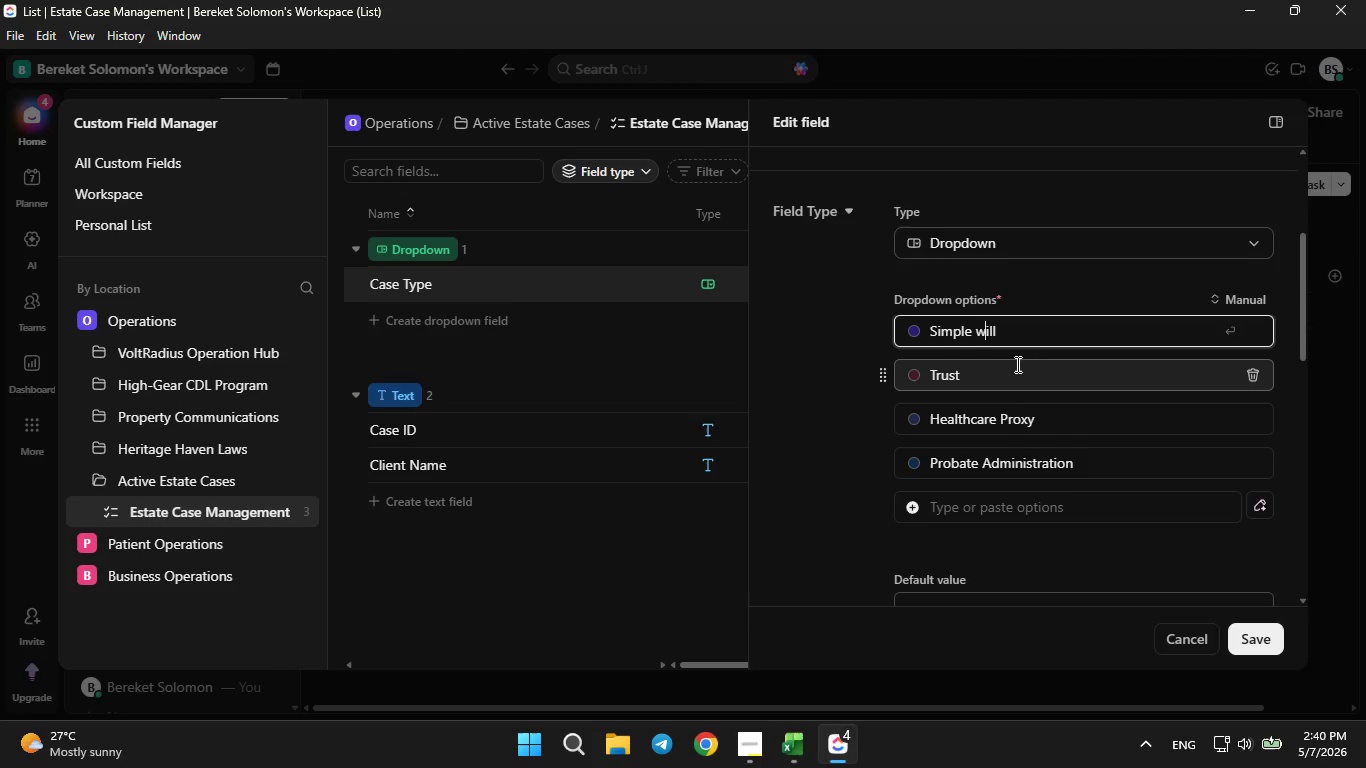 
key(CapsLock)
 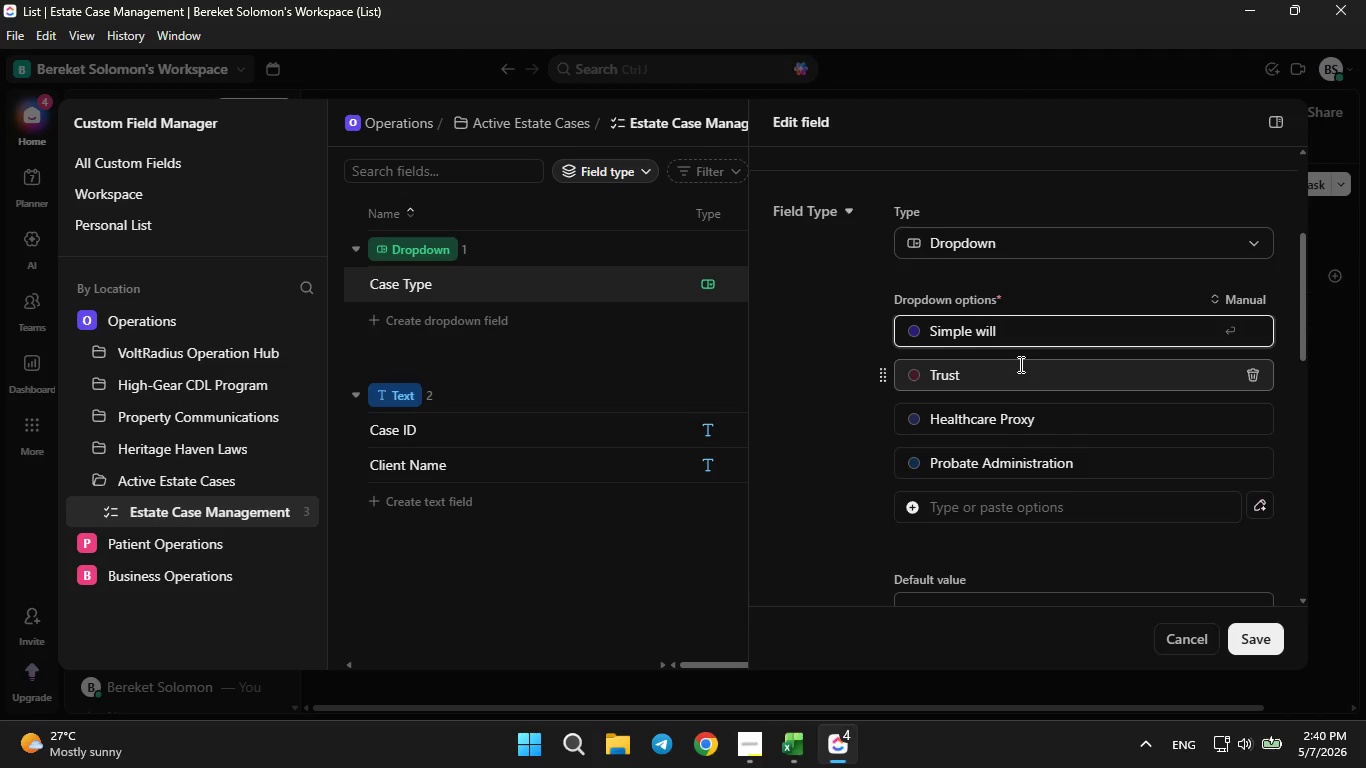 
key(CapsLock)
 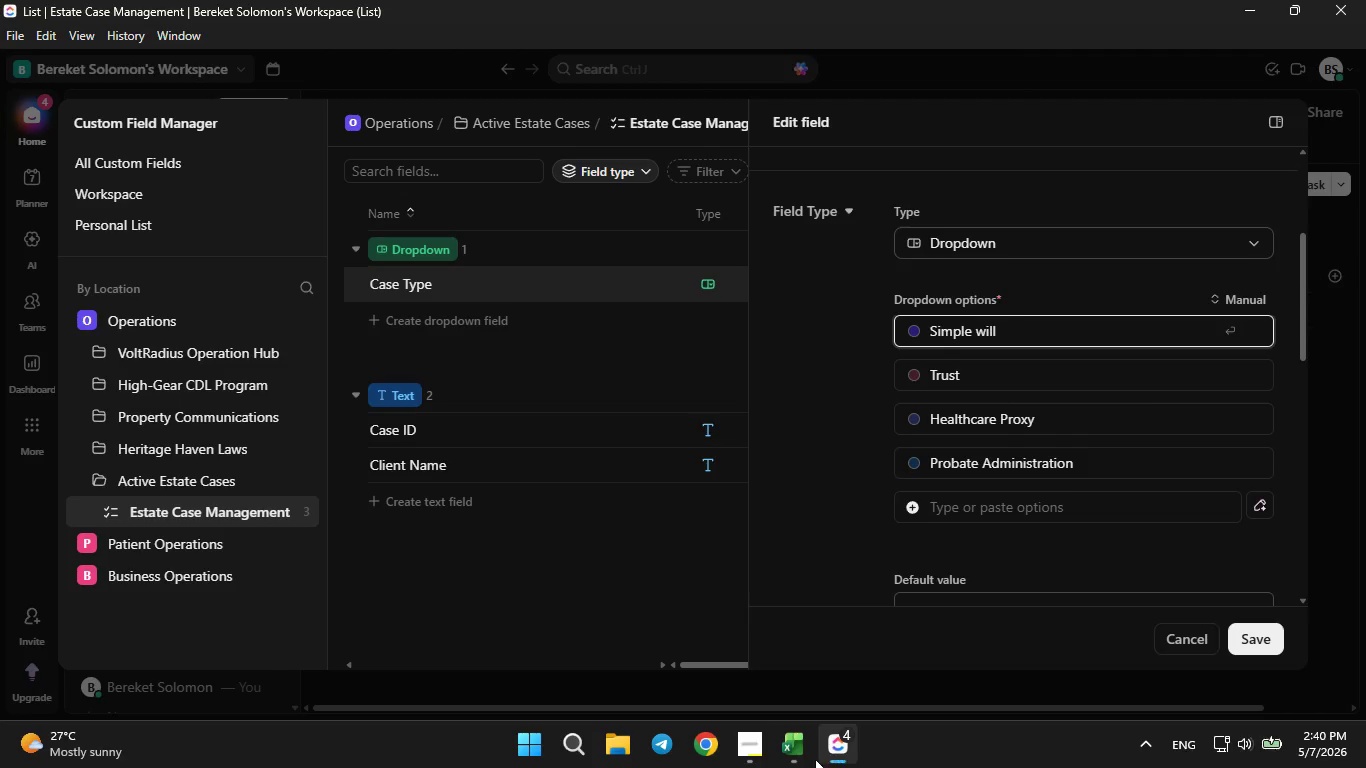 
left_click([802, 764])
 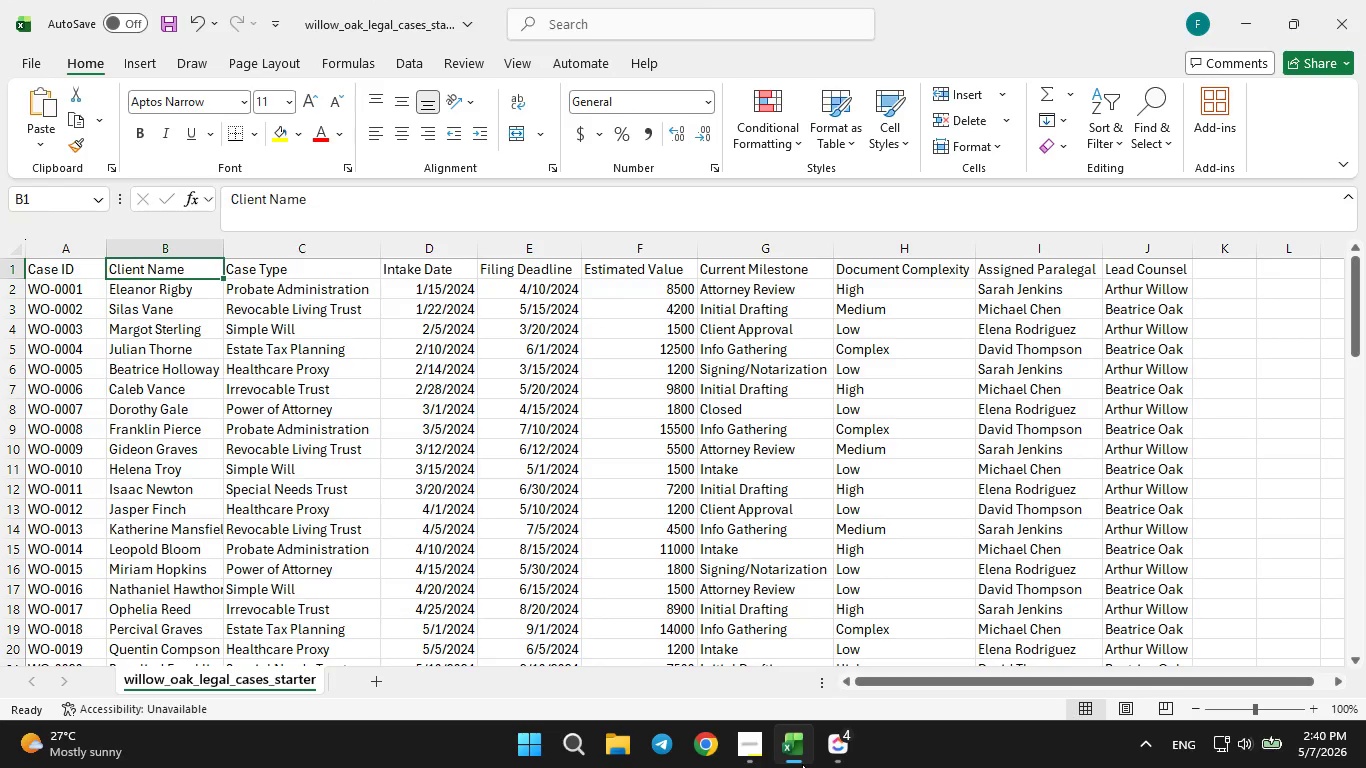 
left_click([802, 764])
 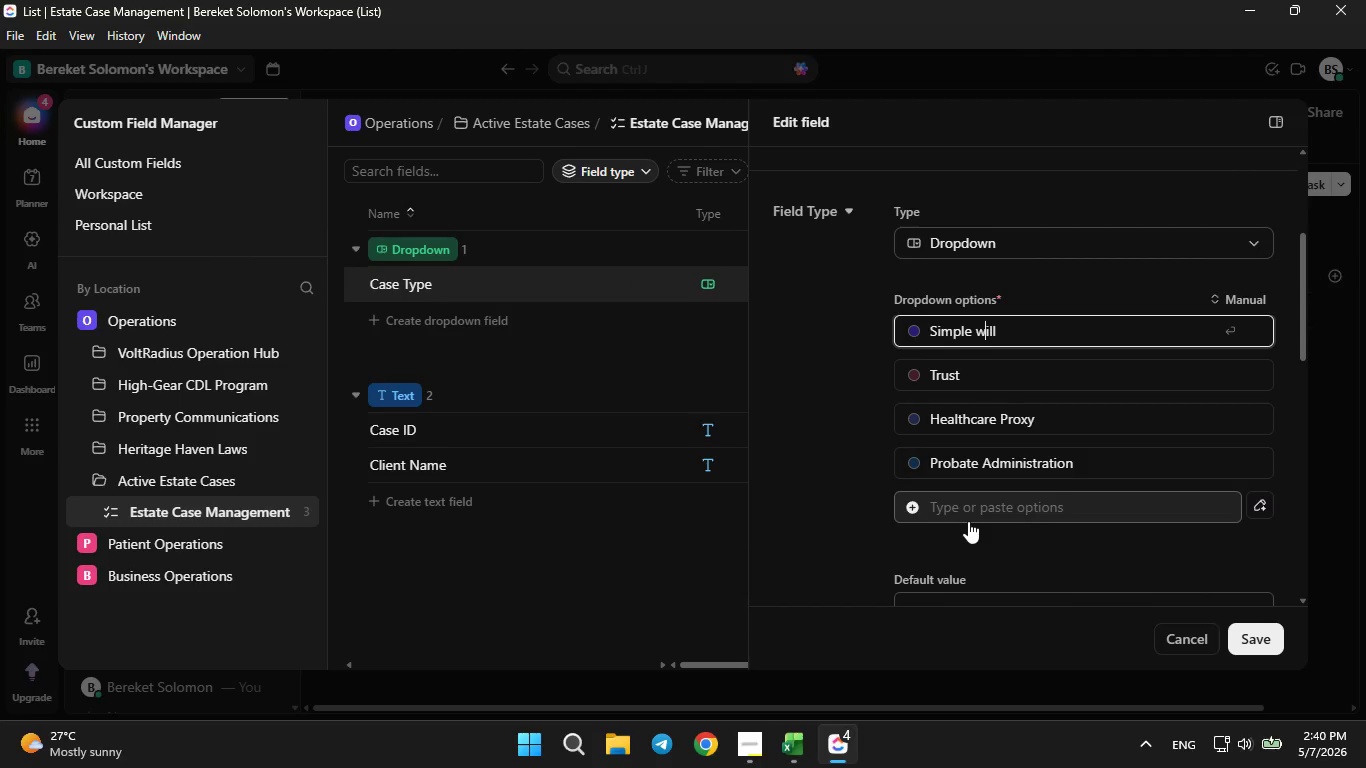 
key(Backspace)
 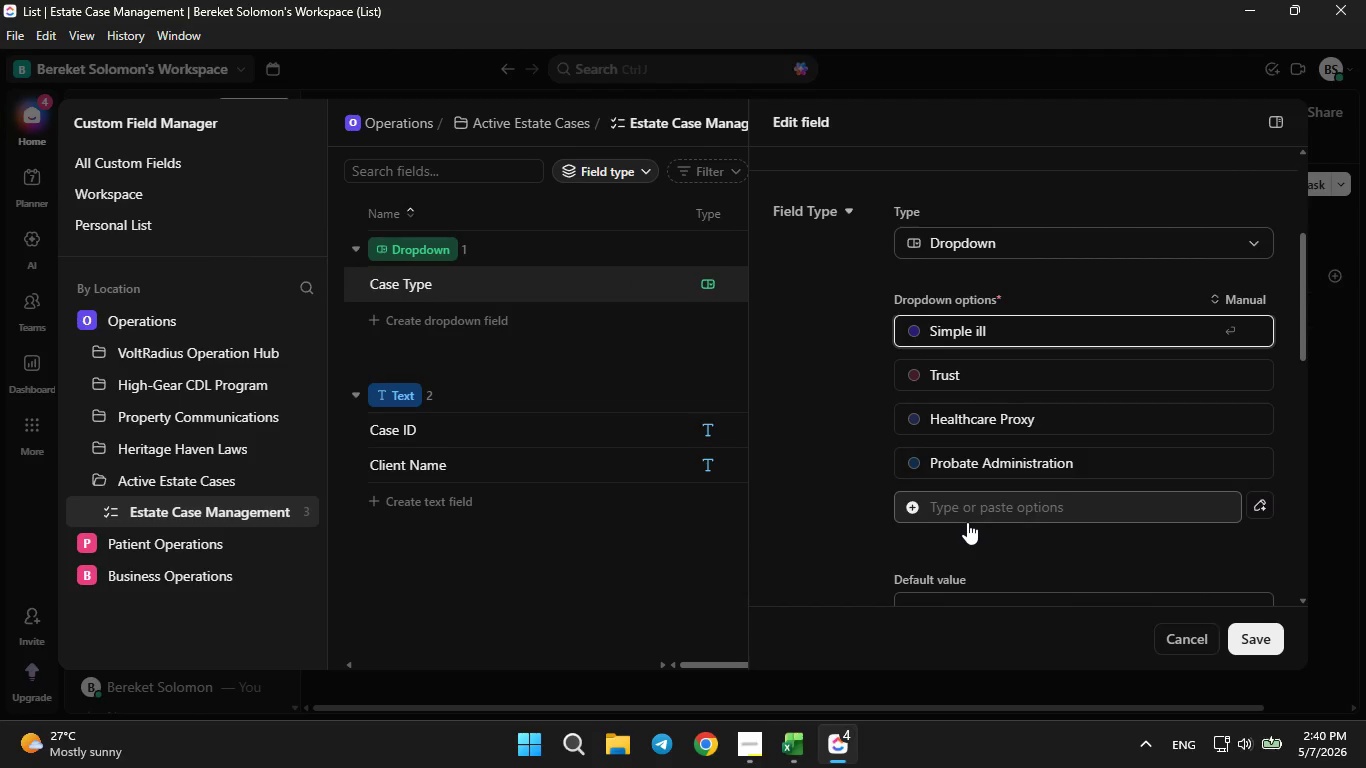 
key(CapsLock)
 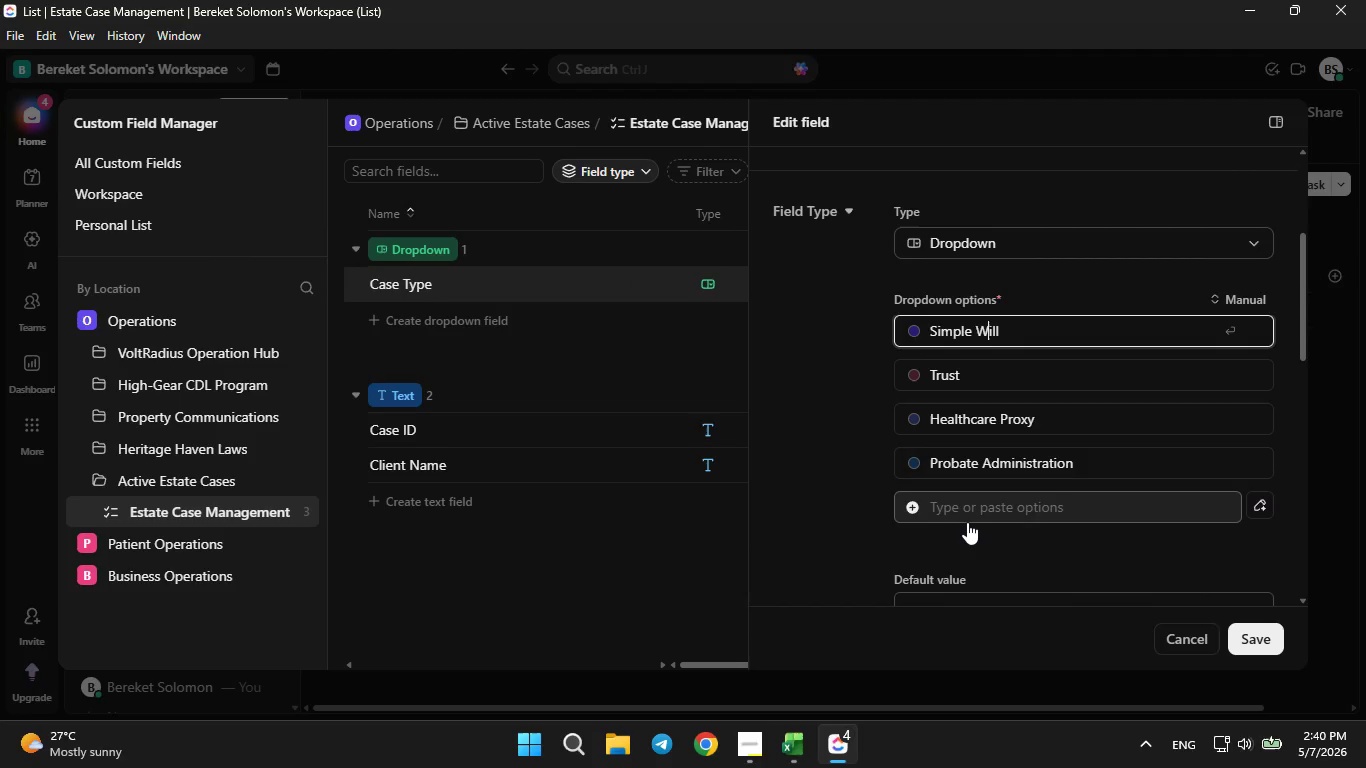 
key(W)
 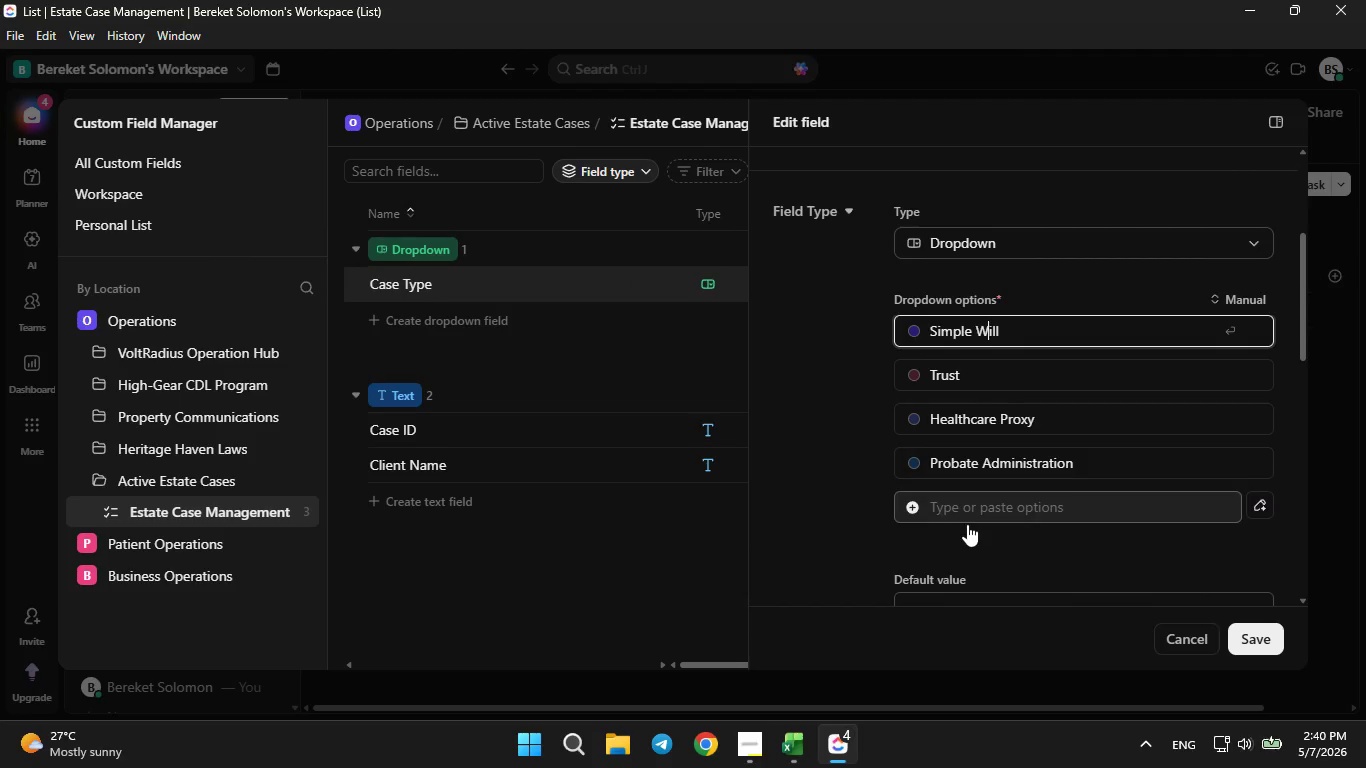 
key(CapsLock)
 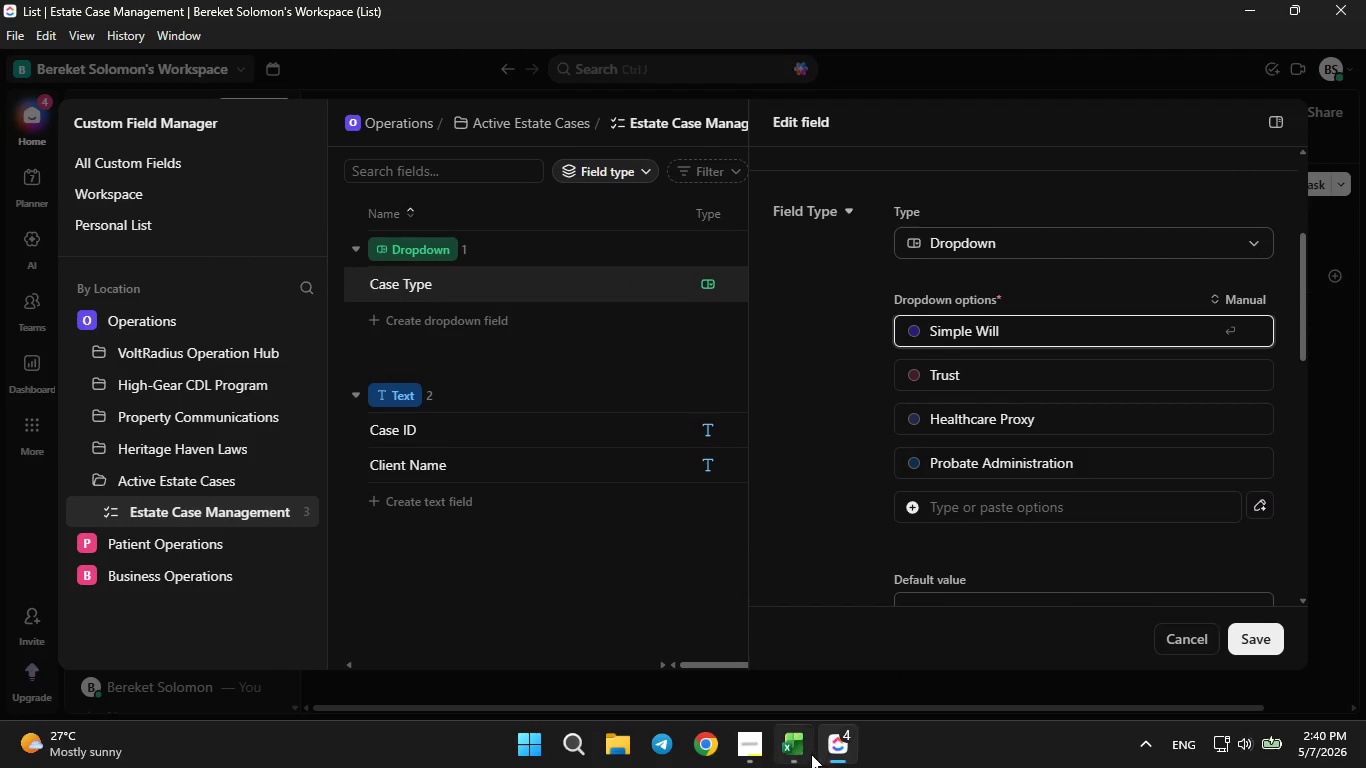 
left_click([807, 755])
 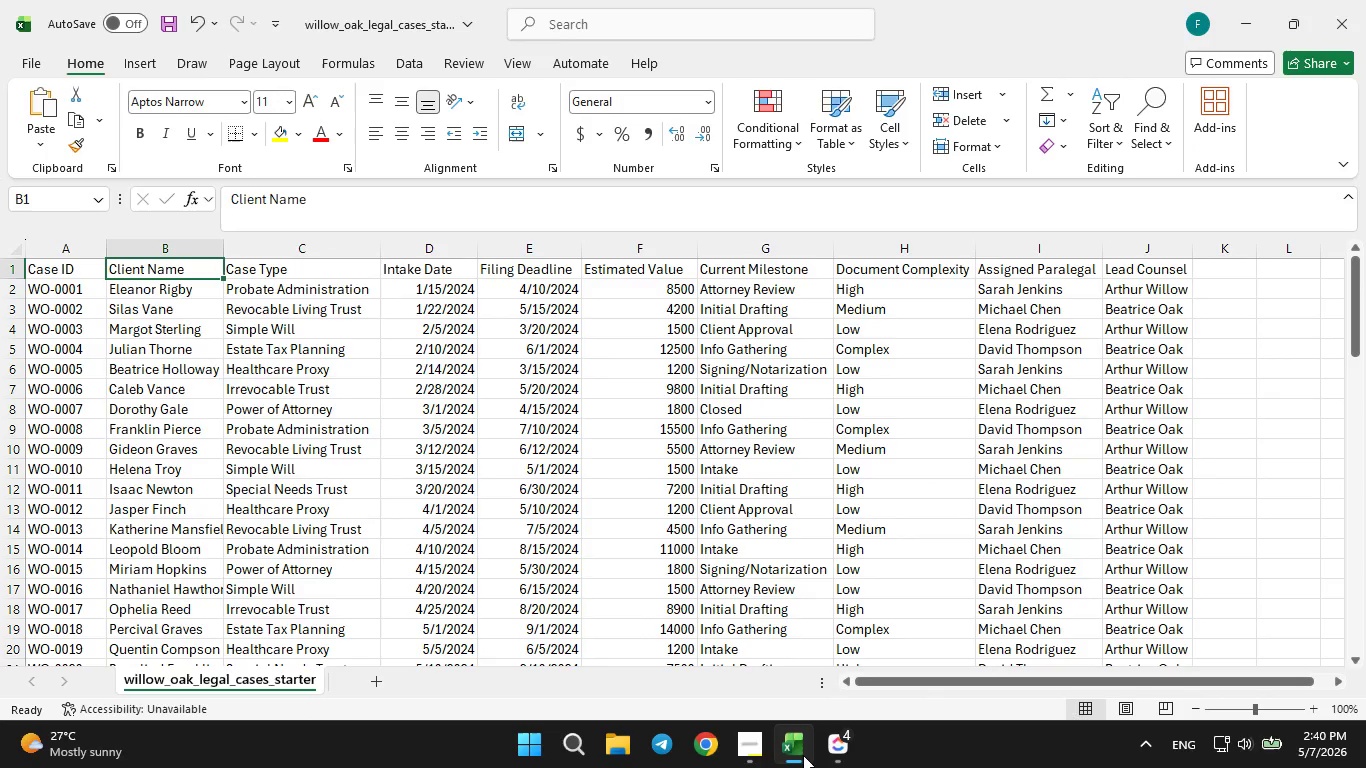 
left_click([803, 755])
 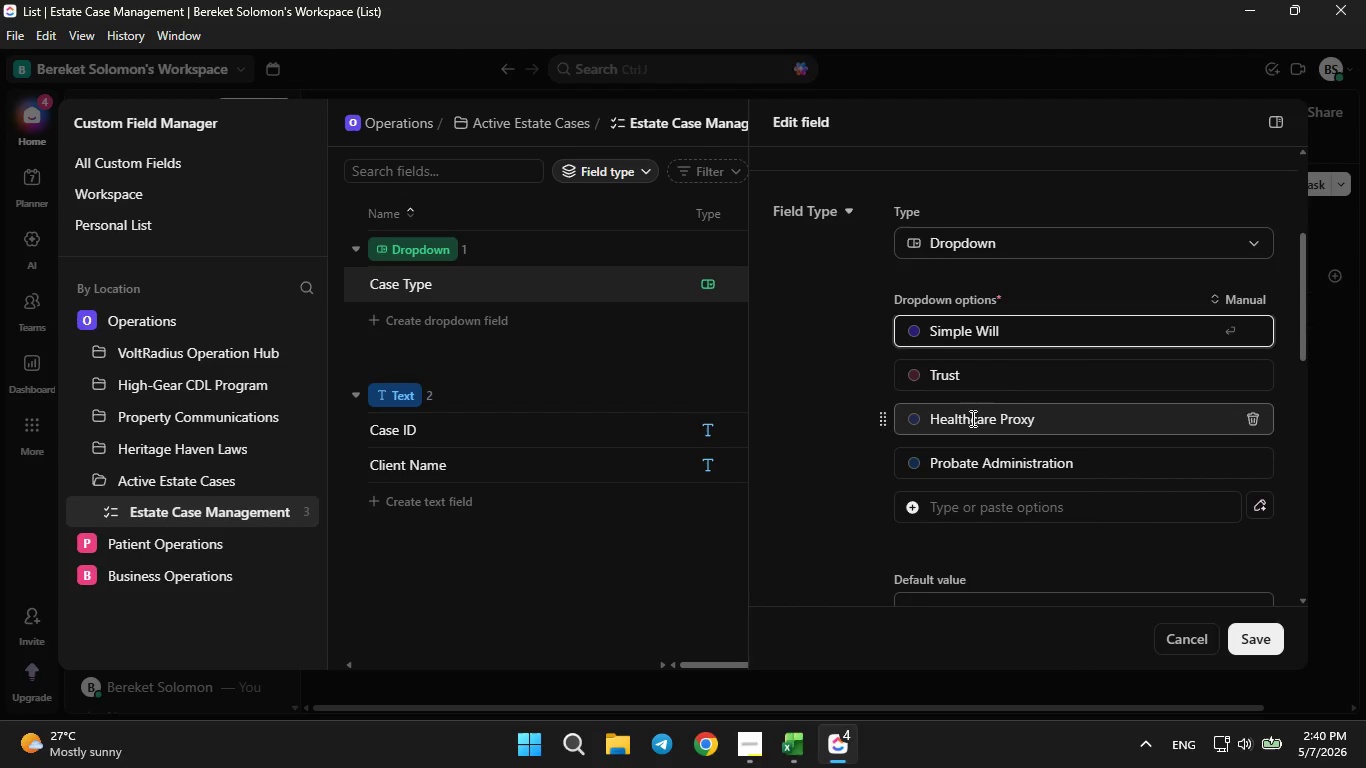 
left_click([998, 377])
 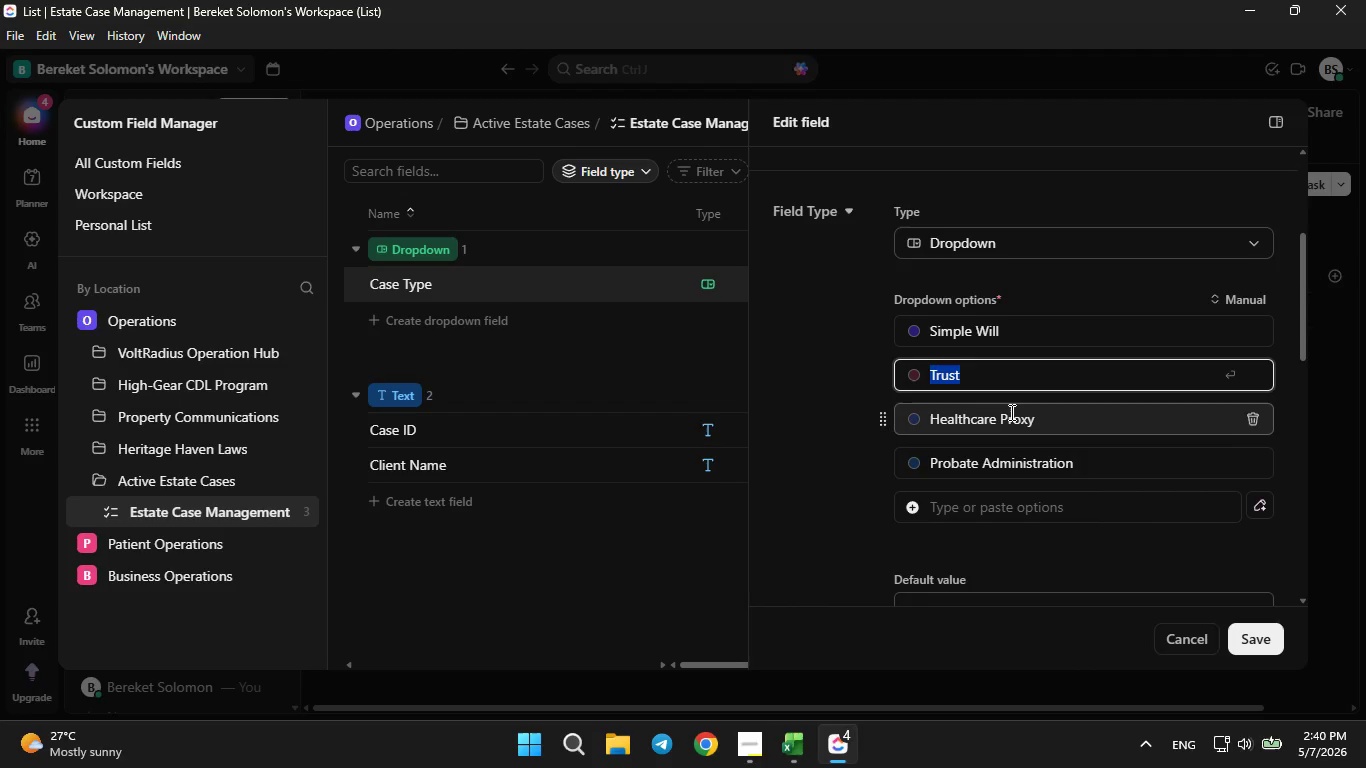 
key(ArrowLeft)
 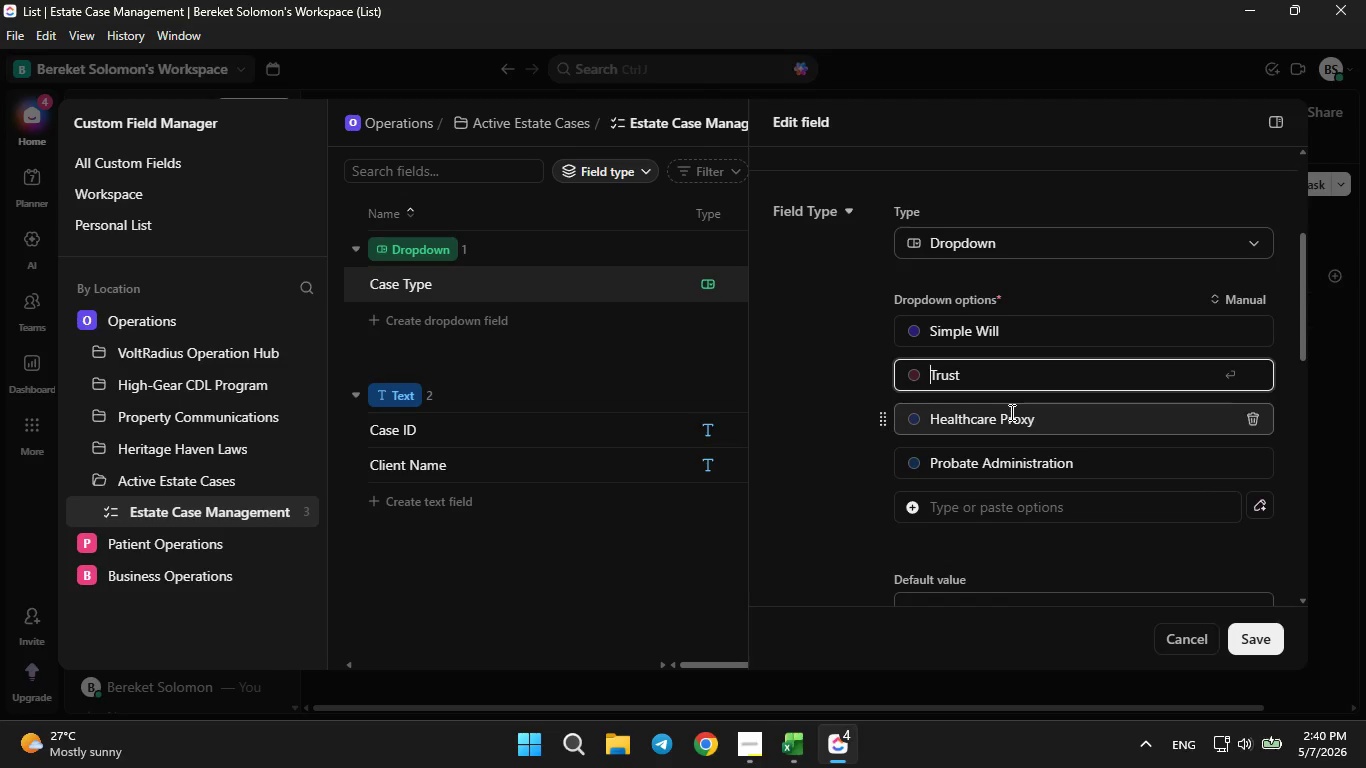 
key(CapsLock)
 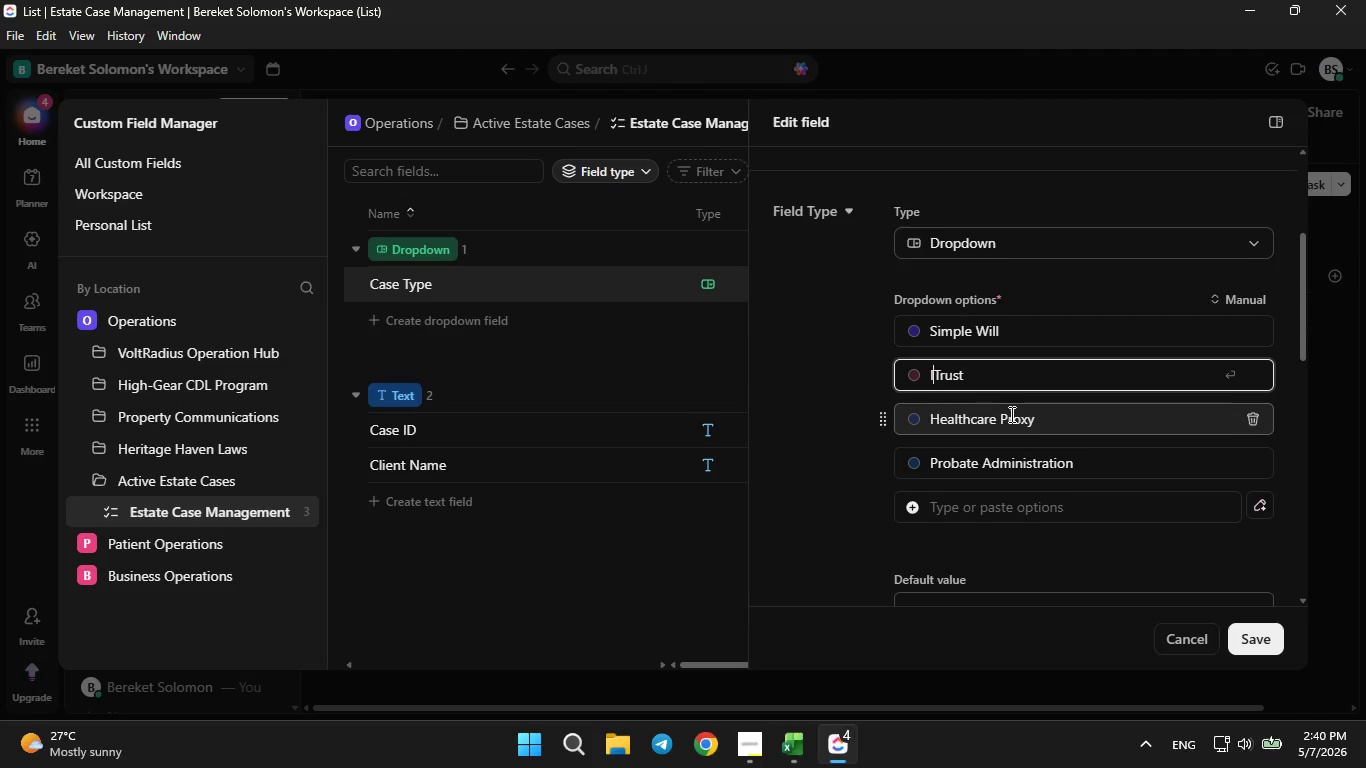 
key(I)
 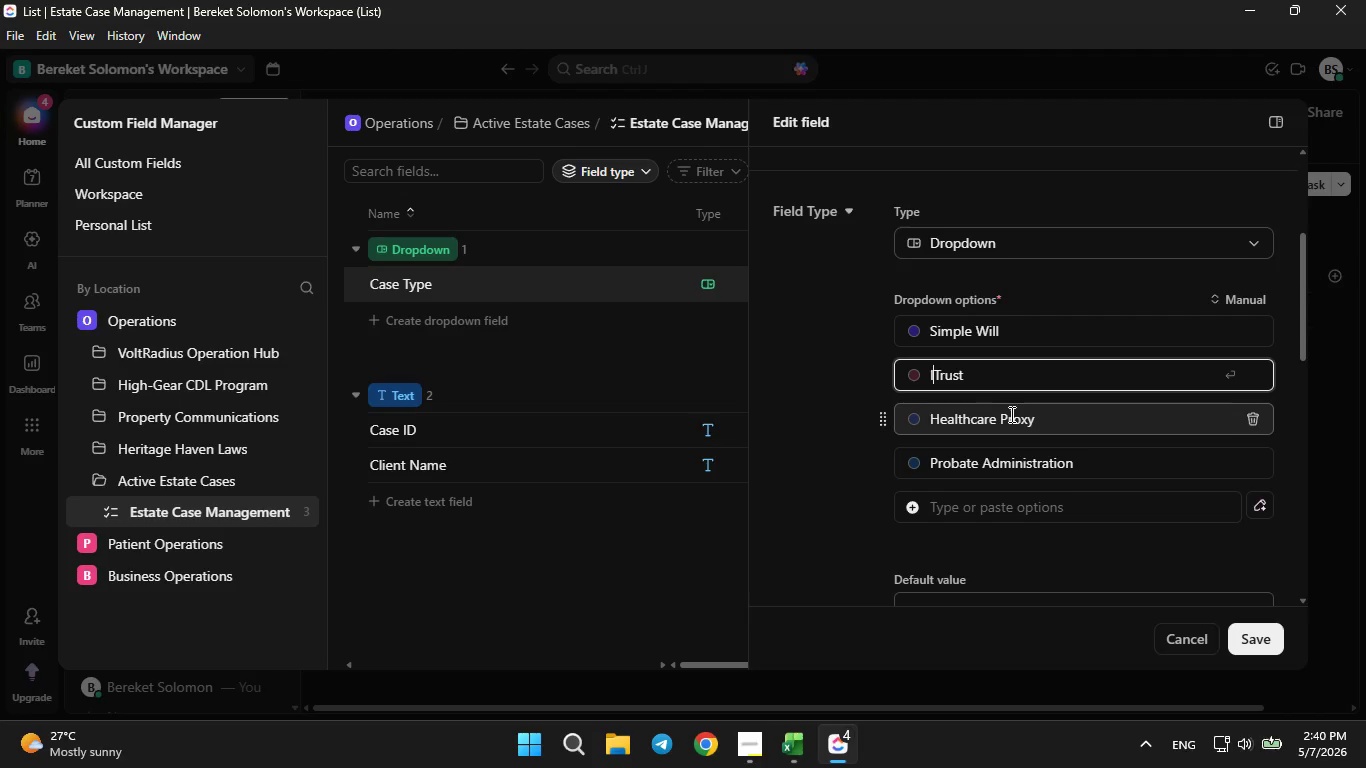 
key(CapsLock)
 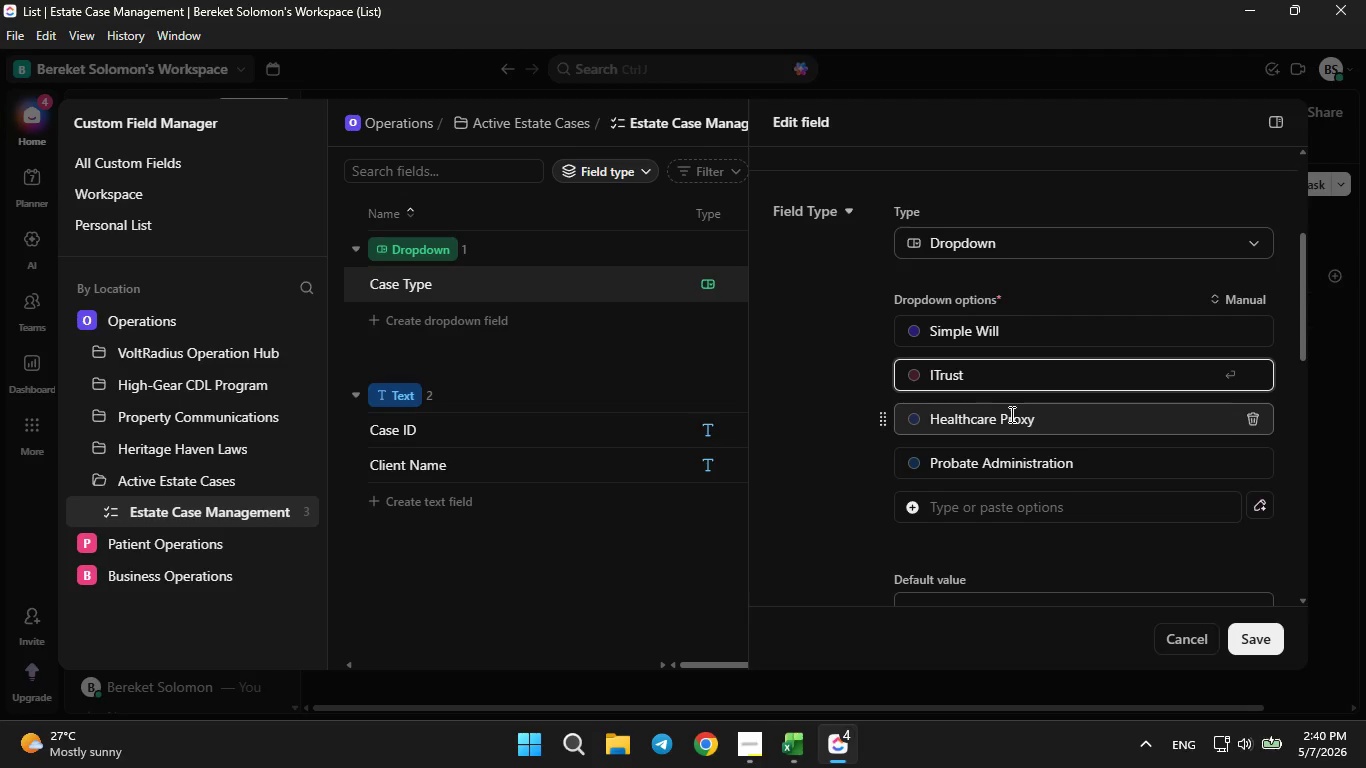 
key(Space)
 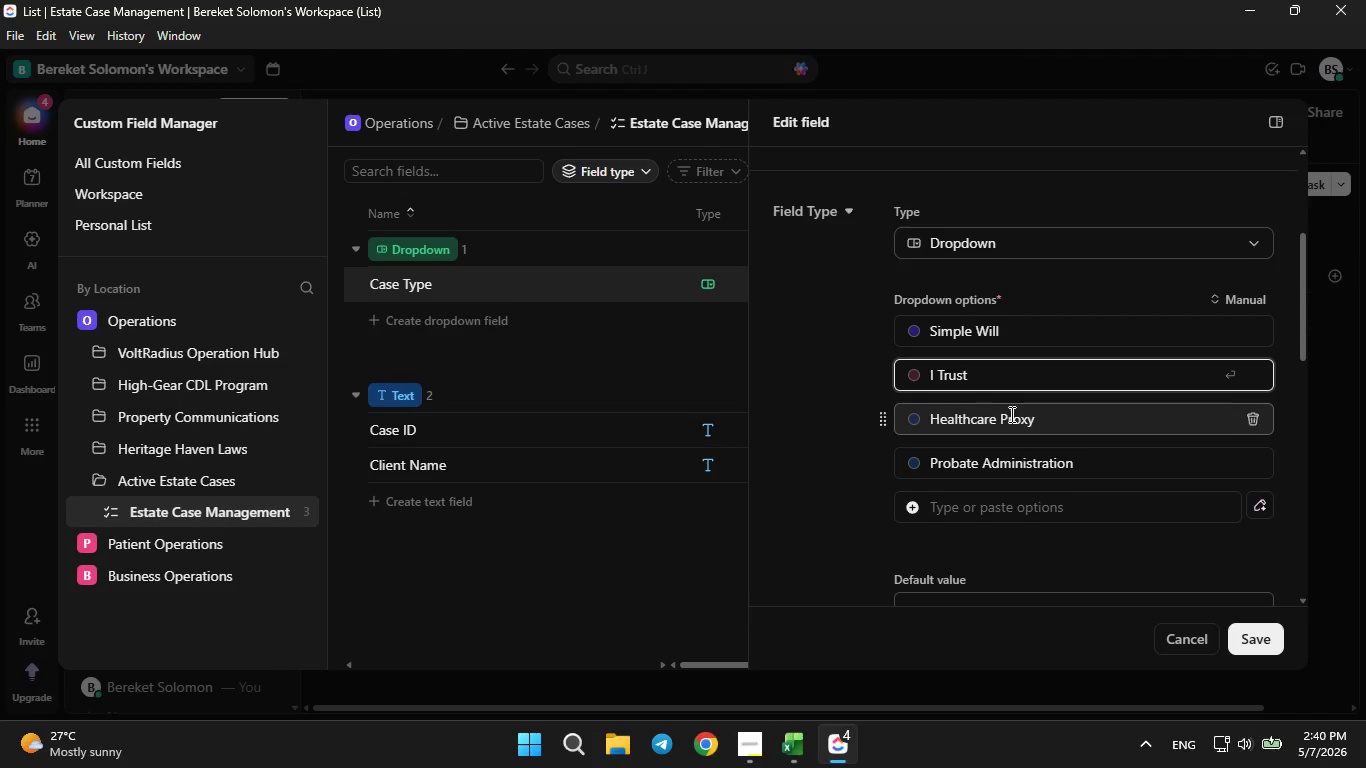 
key(ArrowLeft)
 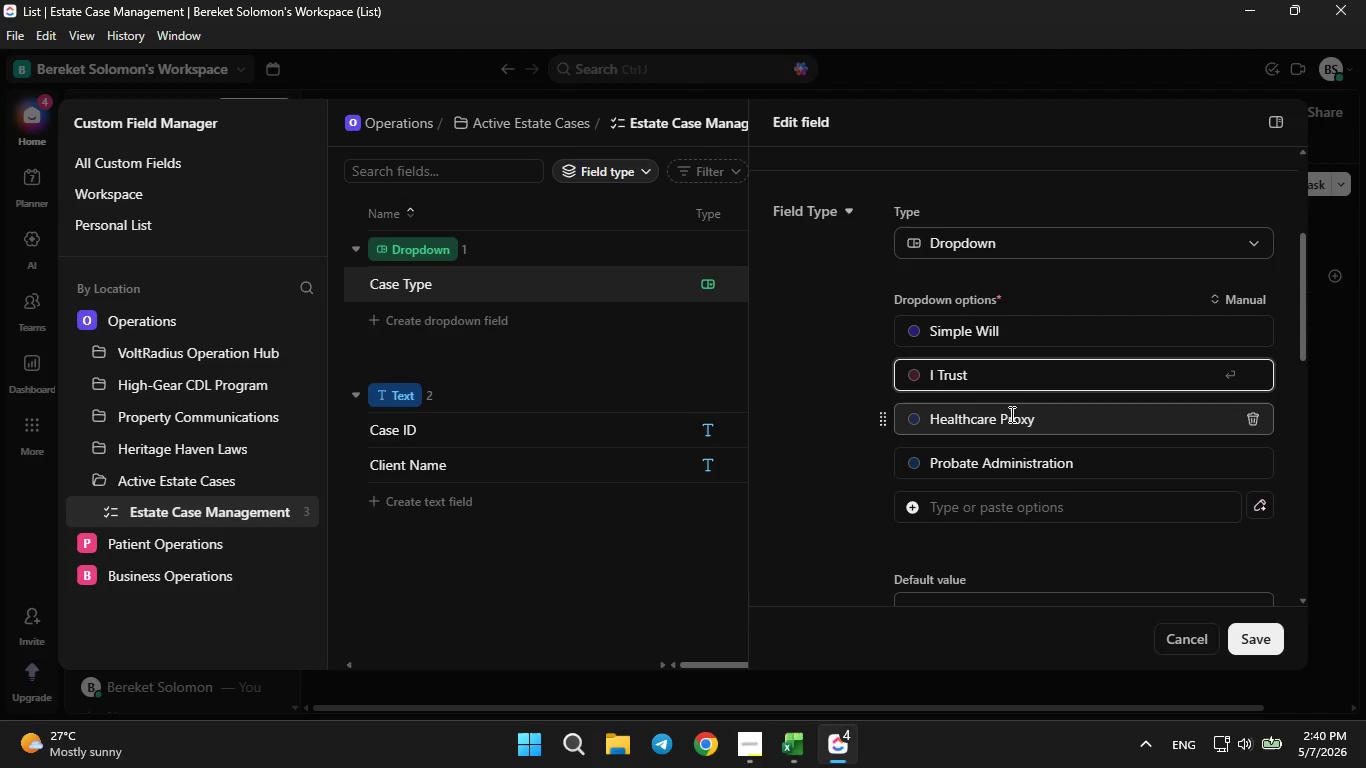 
type(rrevocable)
 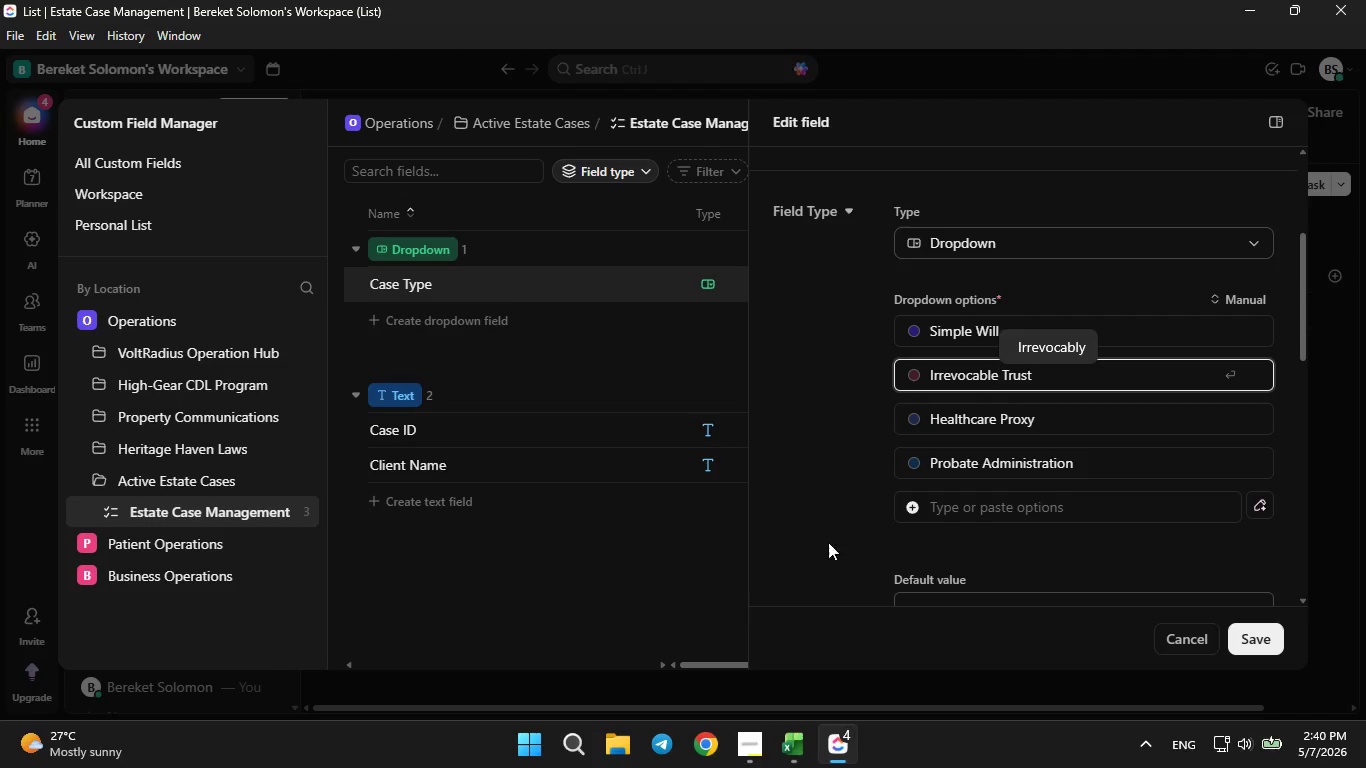 
left_click([789, 726])
 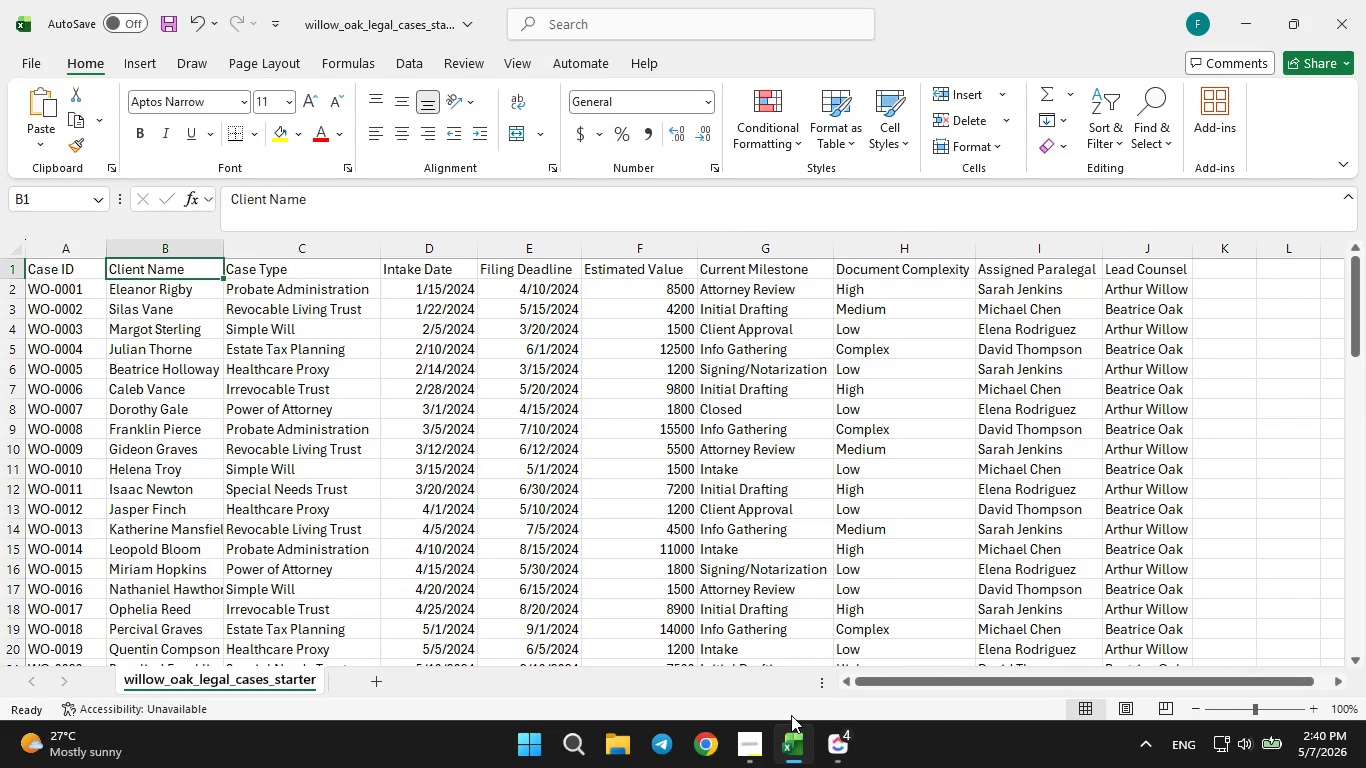 
left_click([791, 715])
 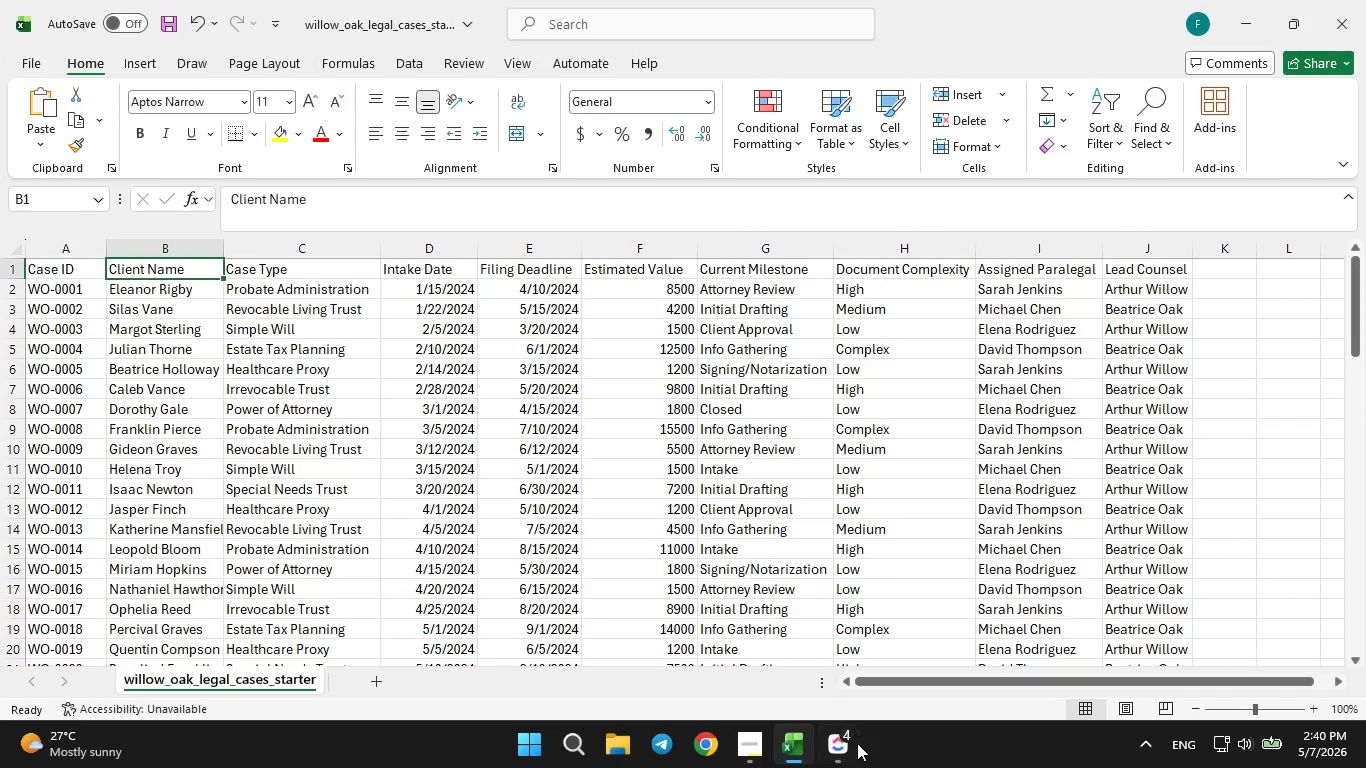 
left_click([853, 751])
 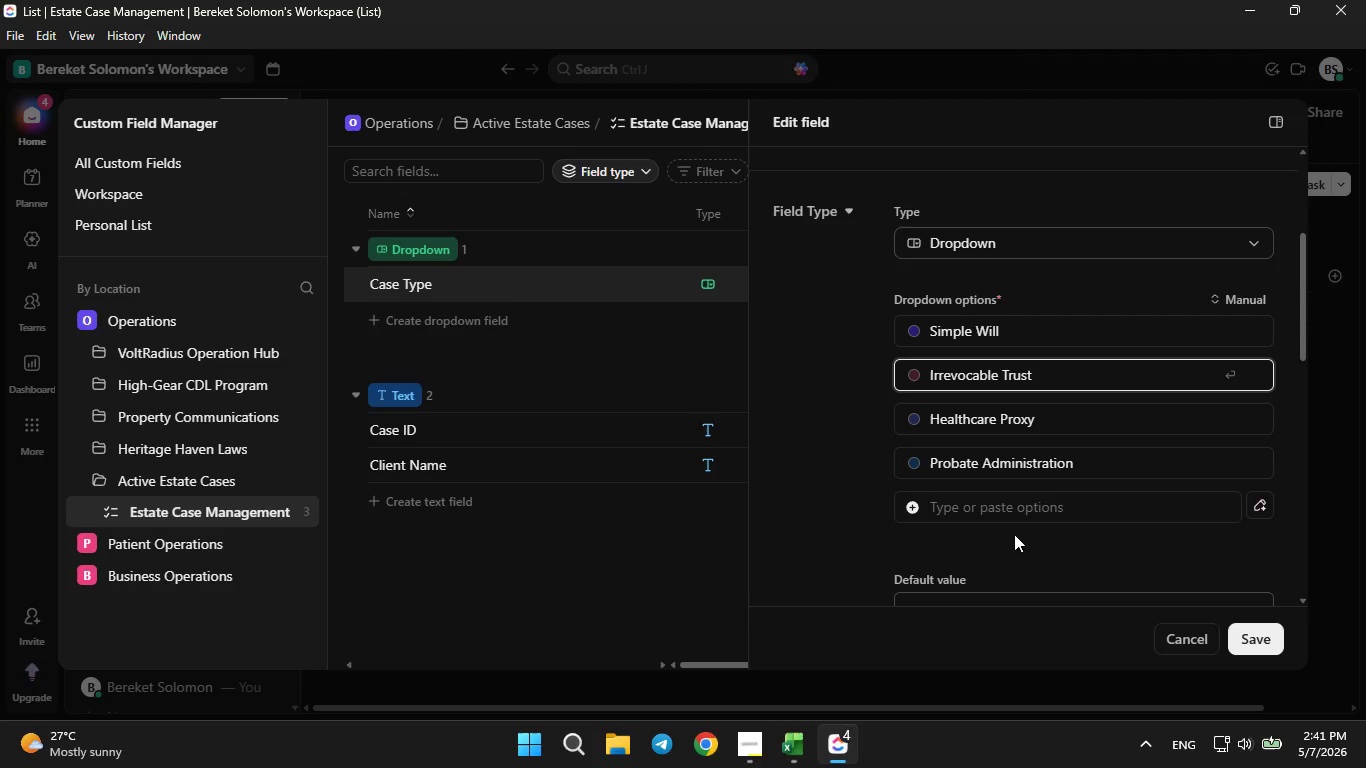 
left_click([1012, 514])
 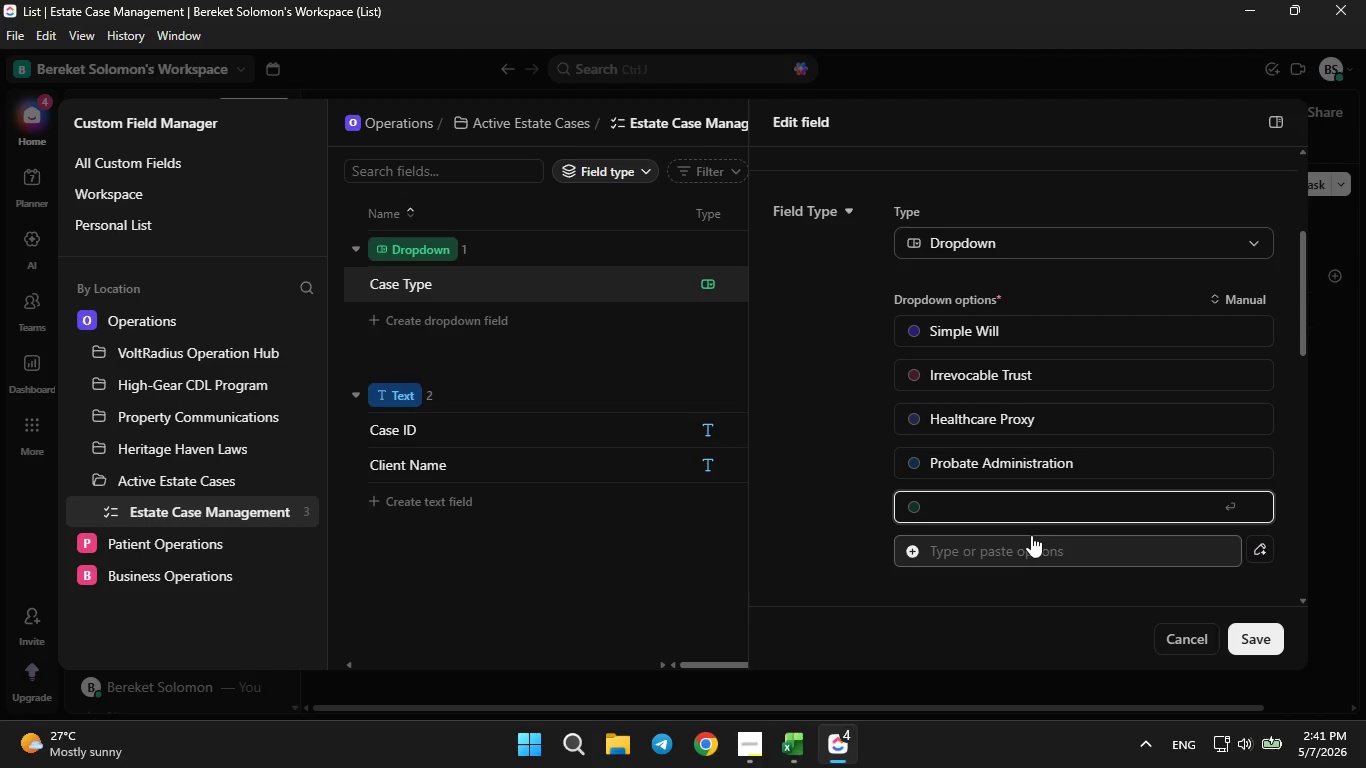 
type(Power of Attorney)
 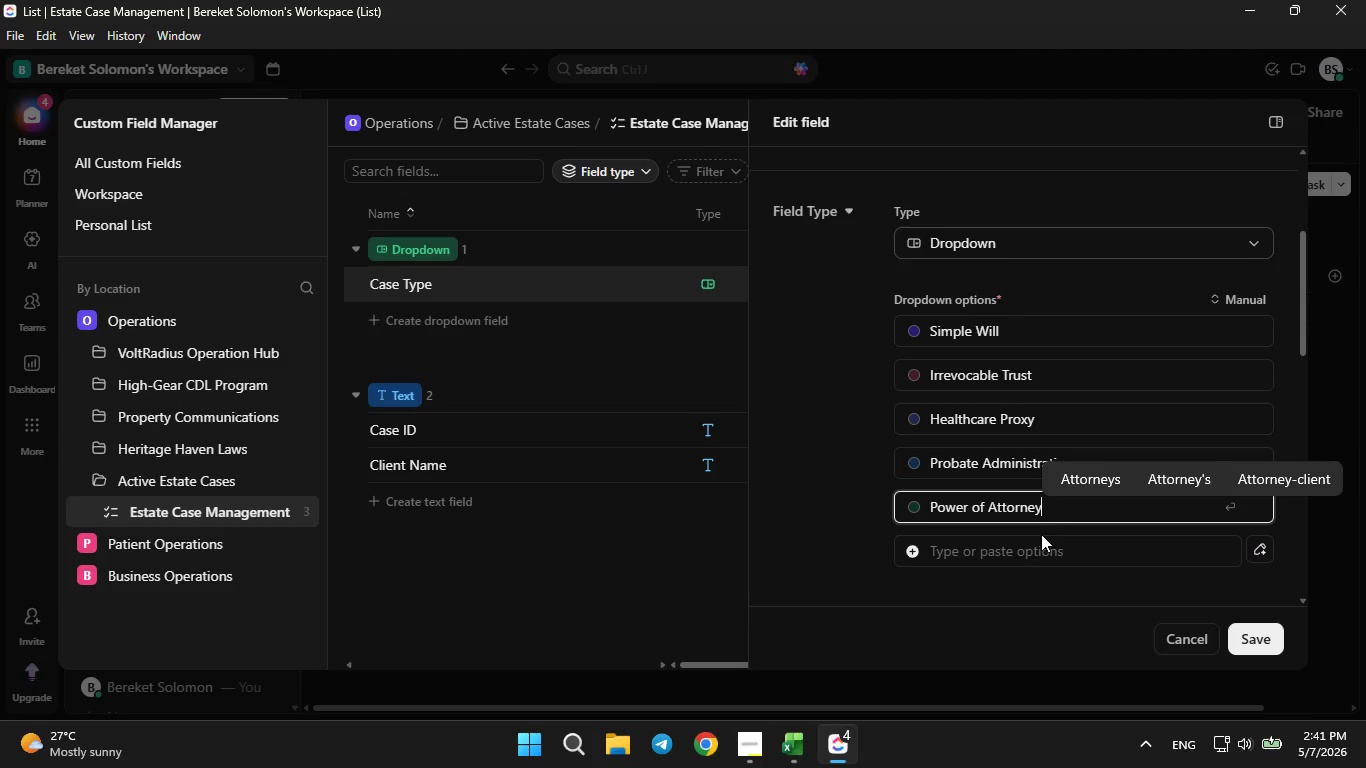 
left_click([793, 748])
 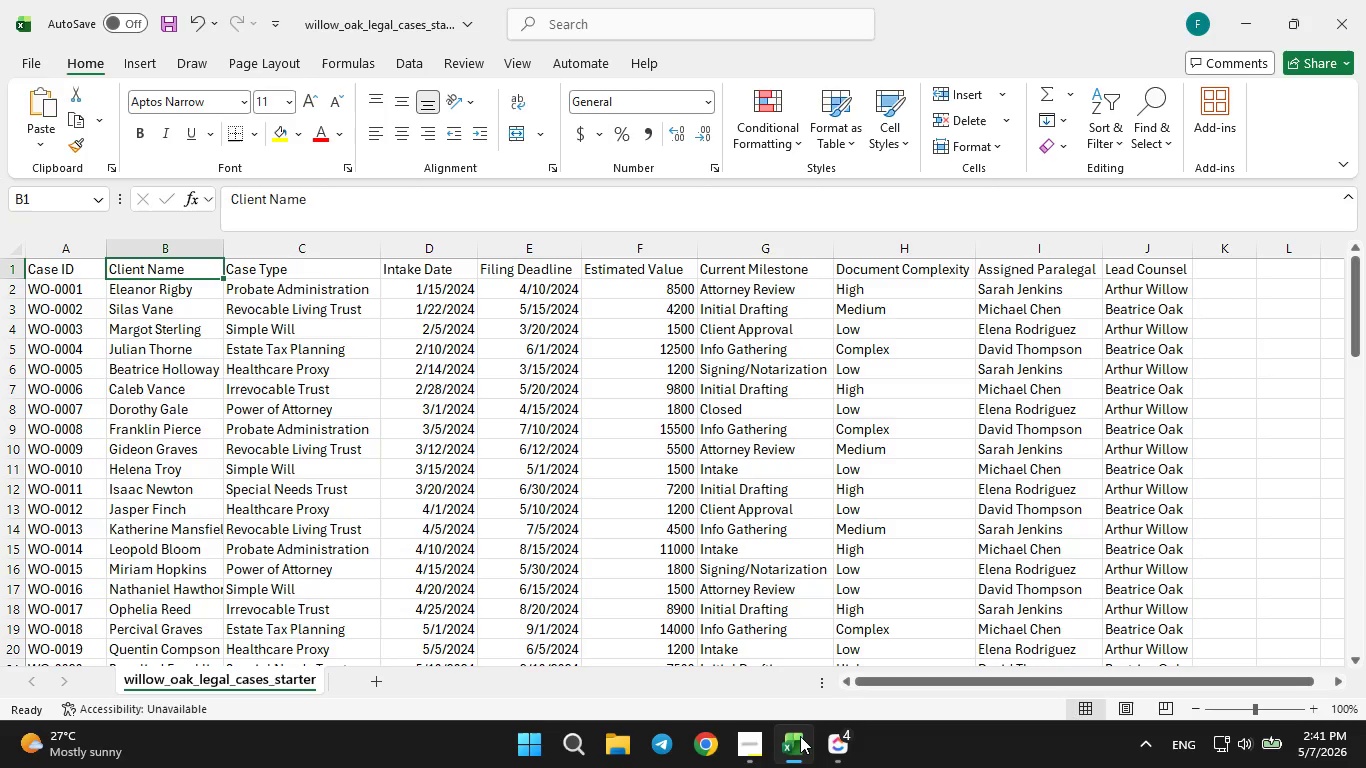 
wait(8.77)
 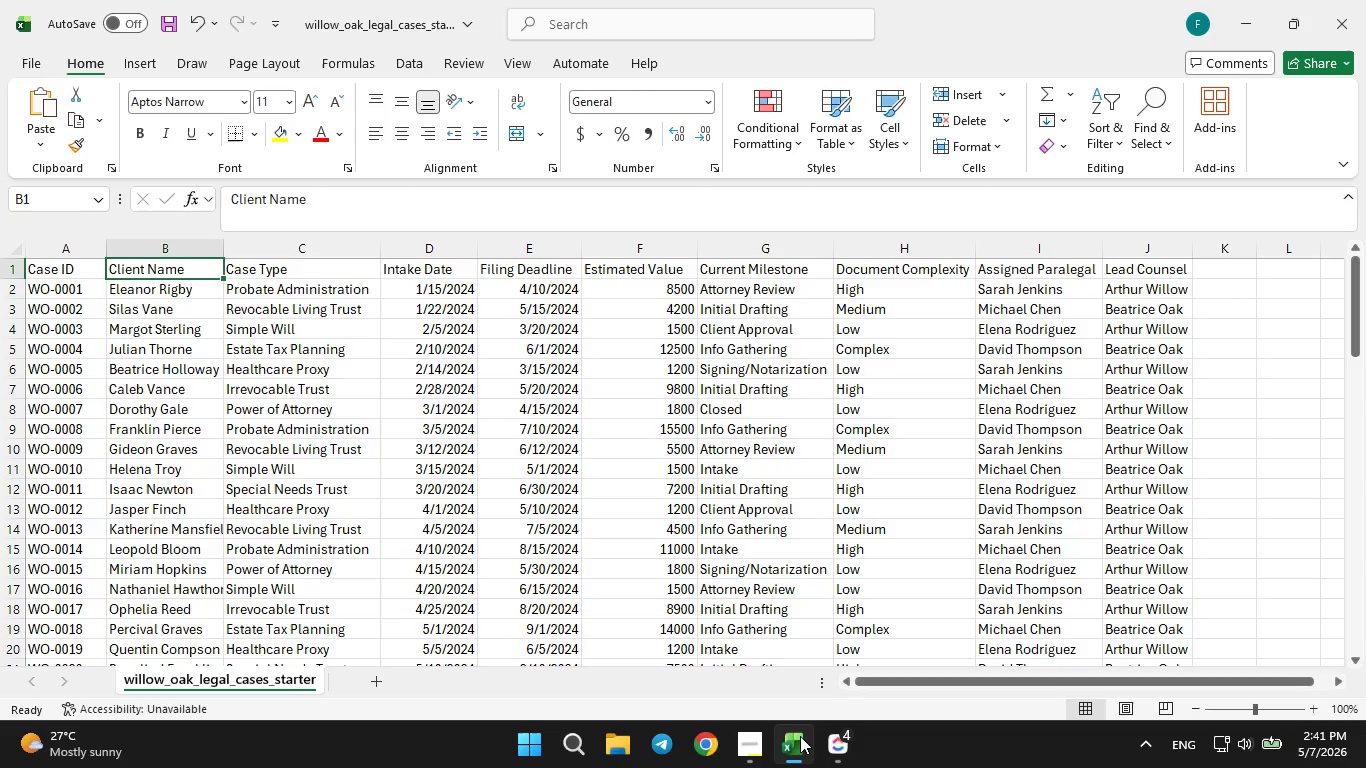 
left_click([801, 734])
 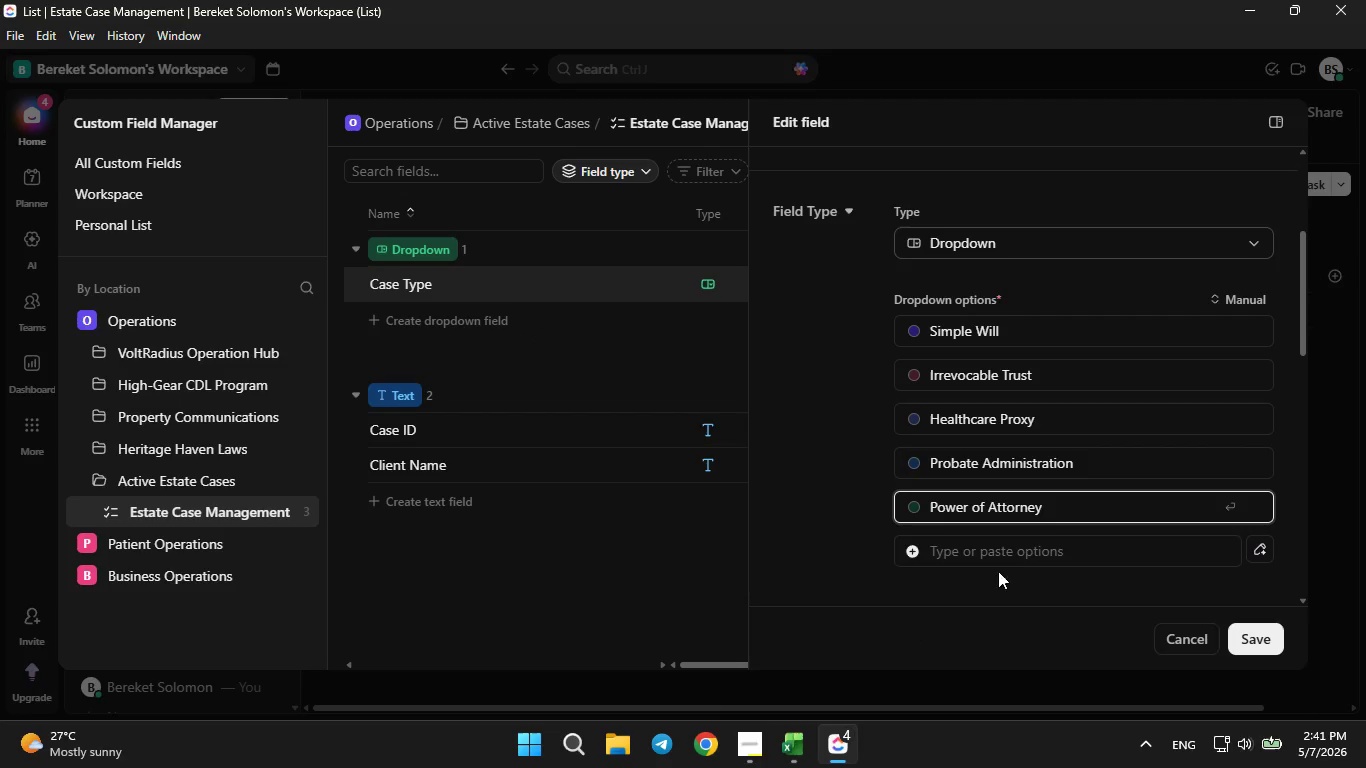 
left_click([1017, 556])
 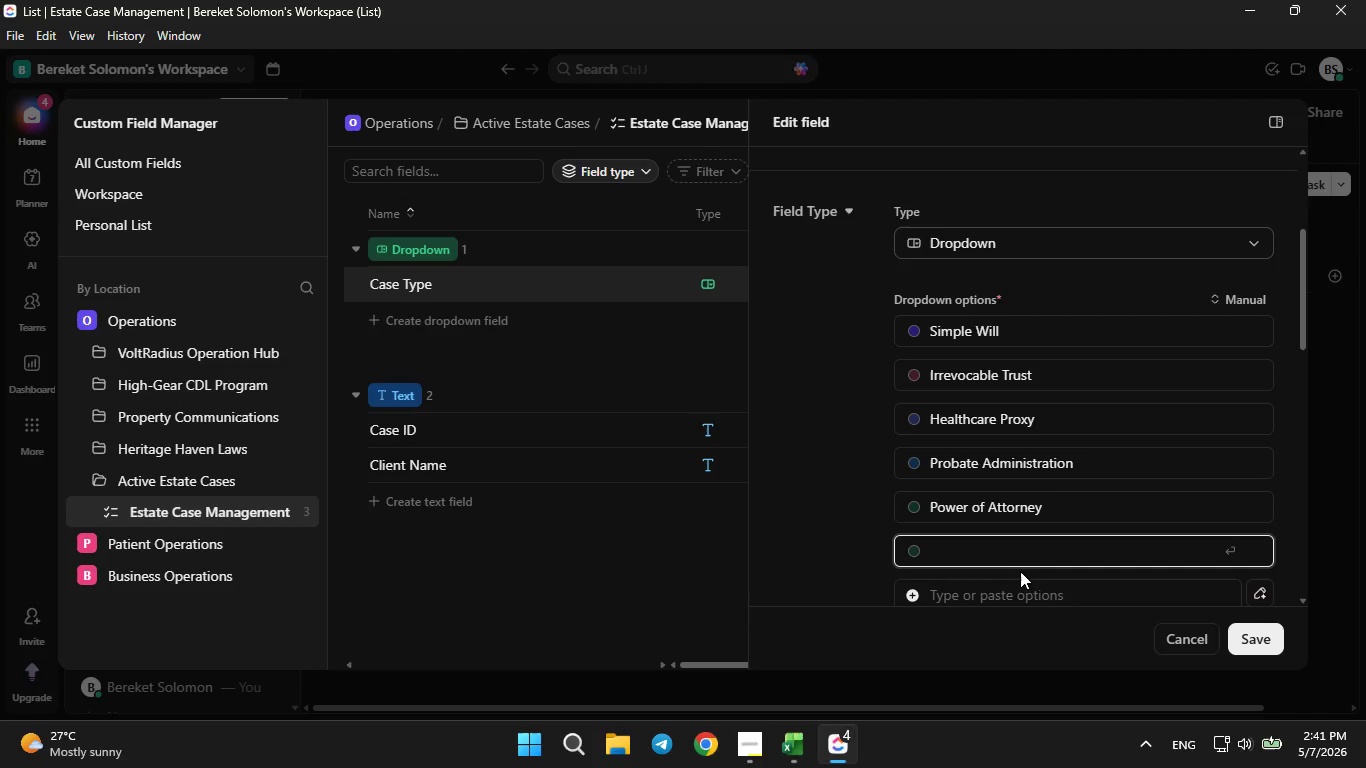 
type(Special Needs Trust)
 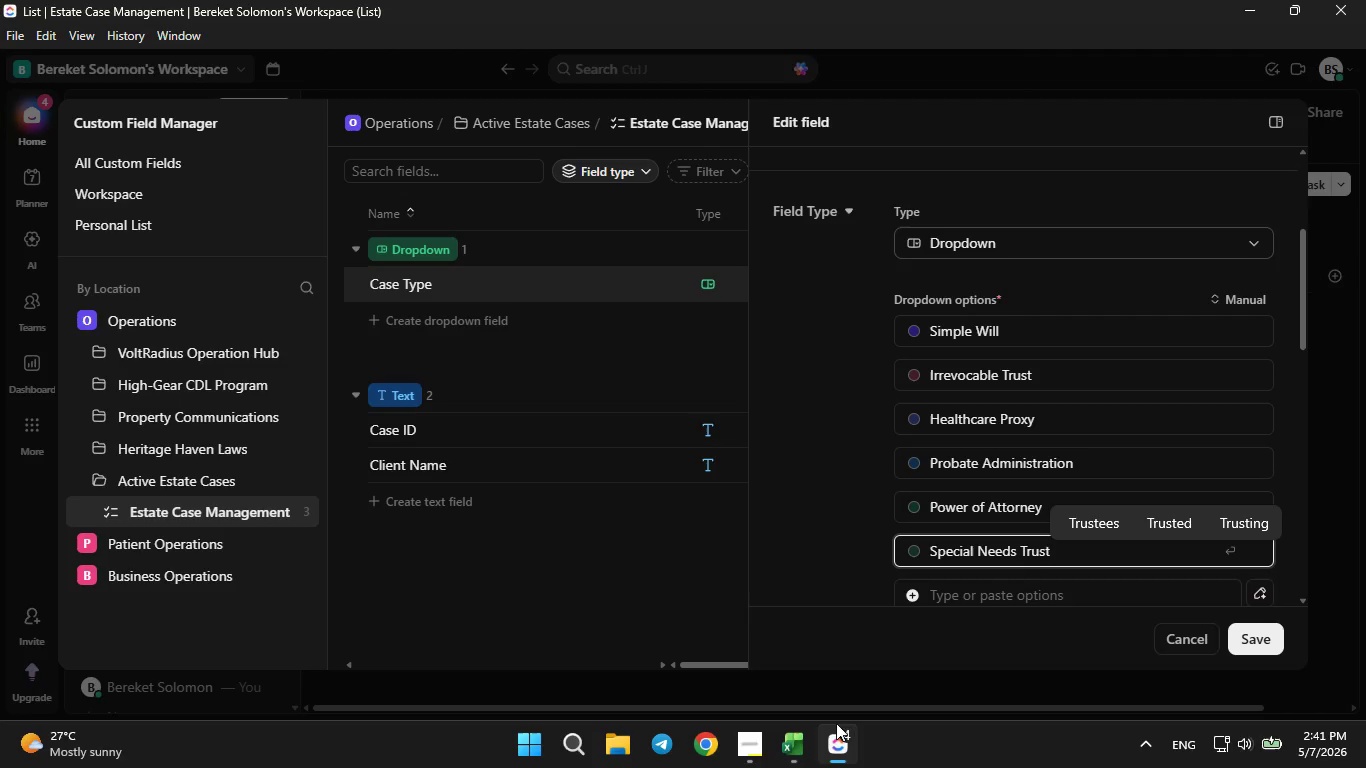 
left_click([781, 757])
 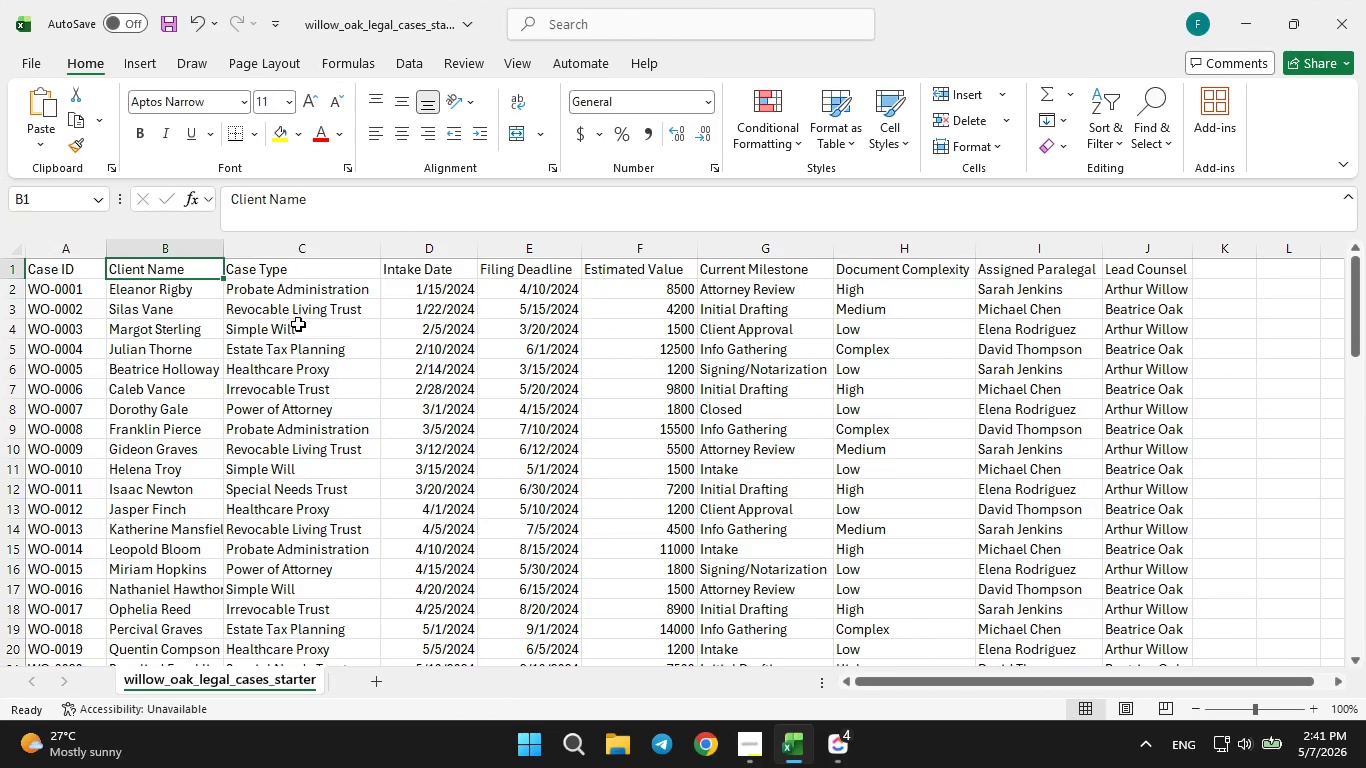 
left_click([309, 355])
 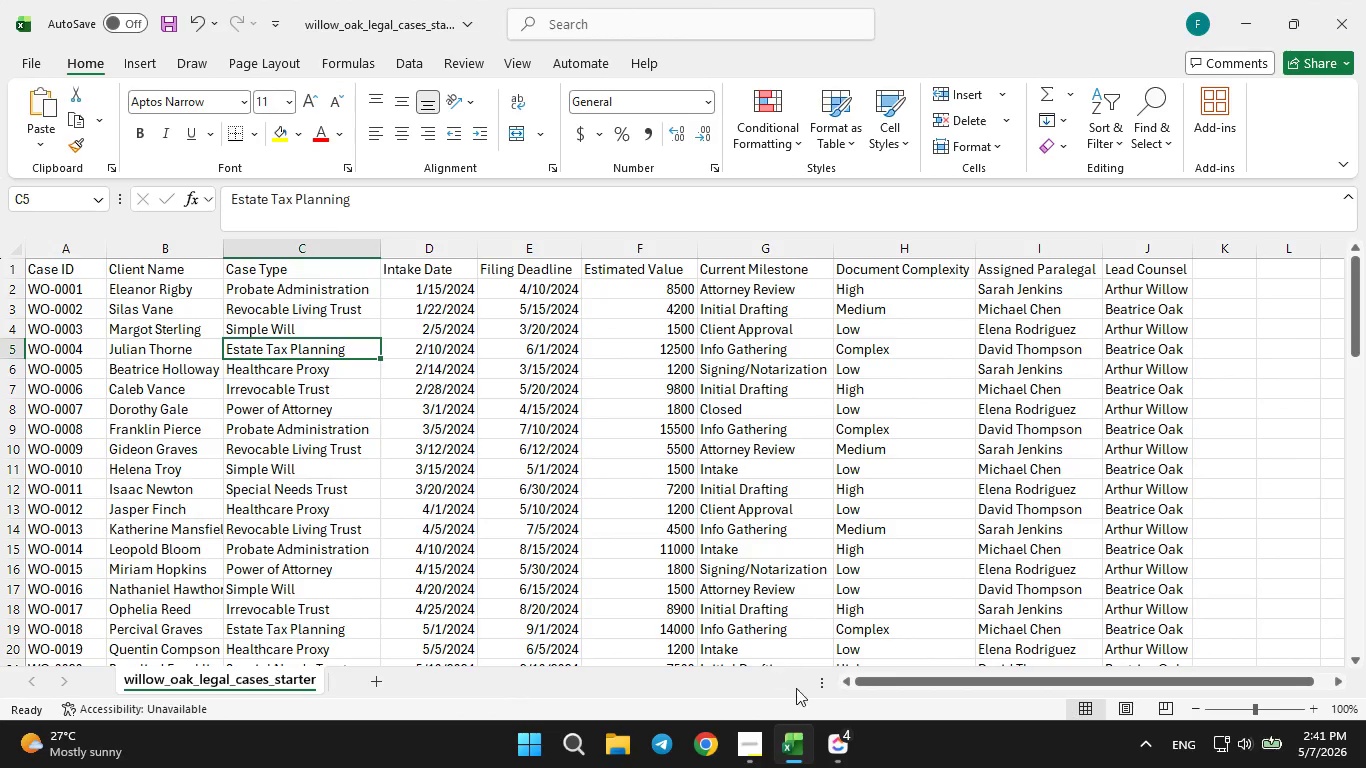 
left_click([842, 762])
 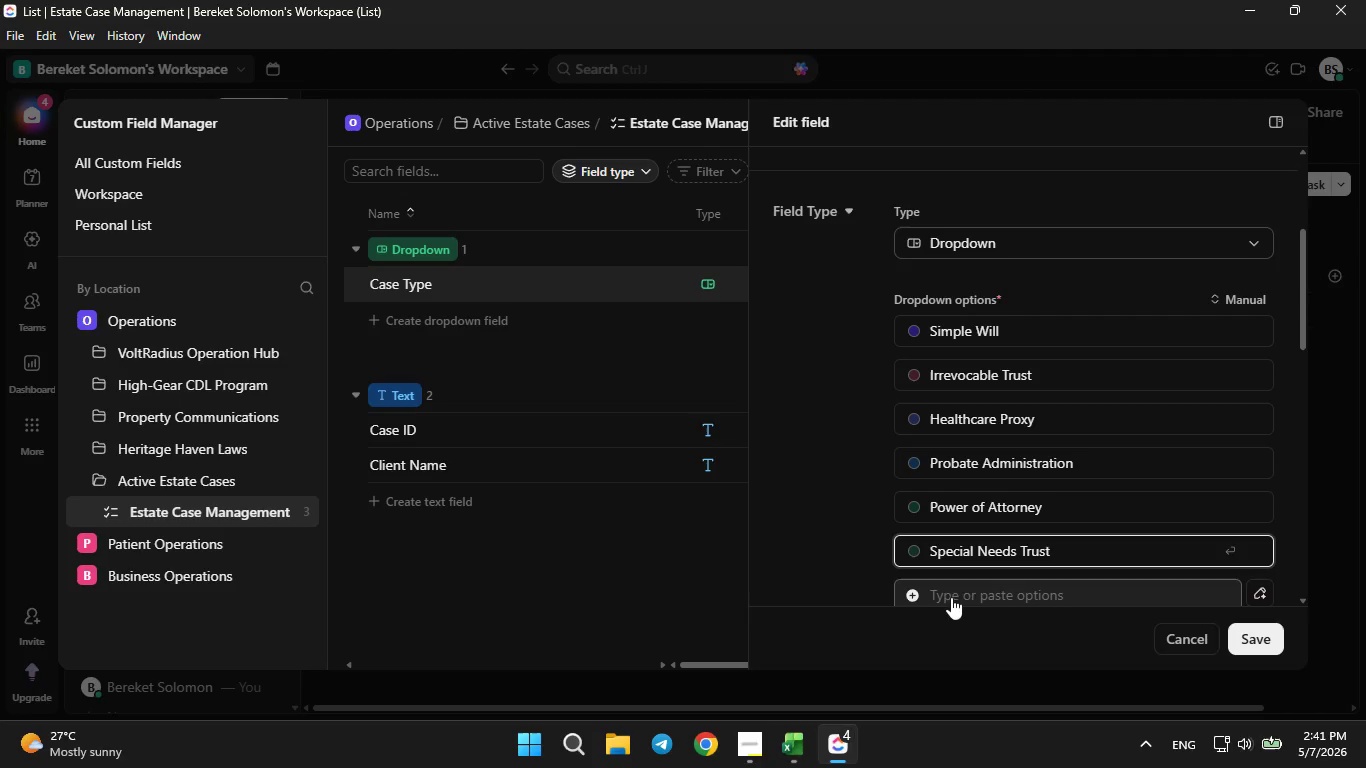 
left_click([958, 592])
 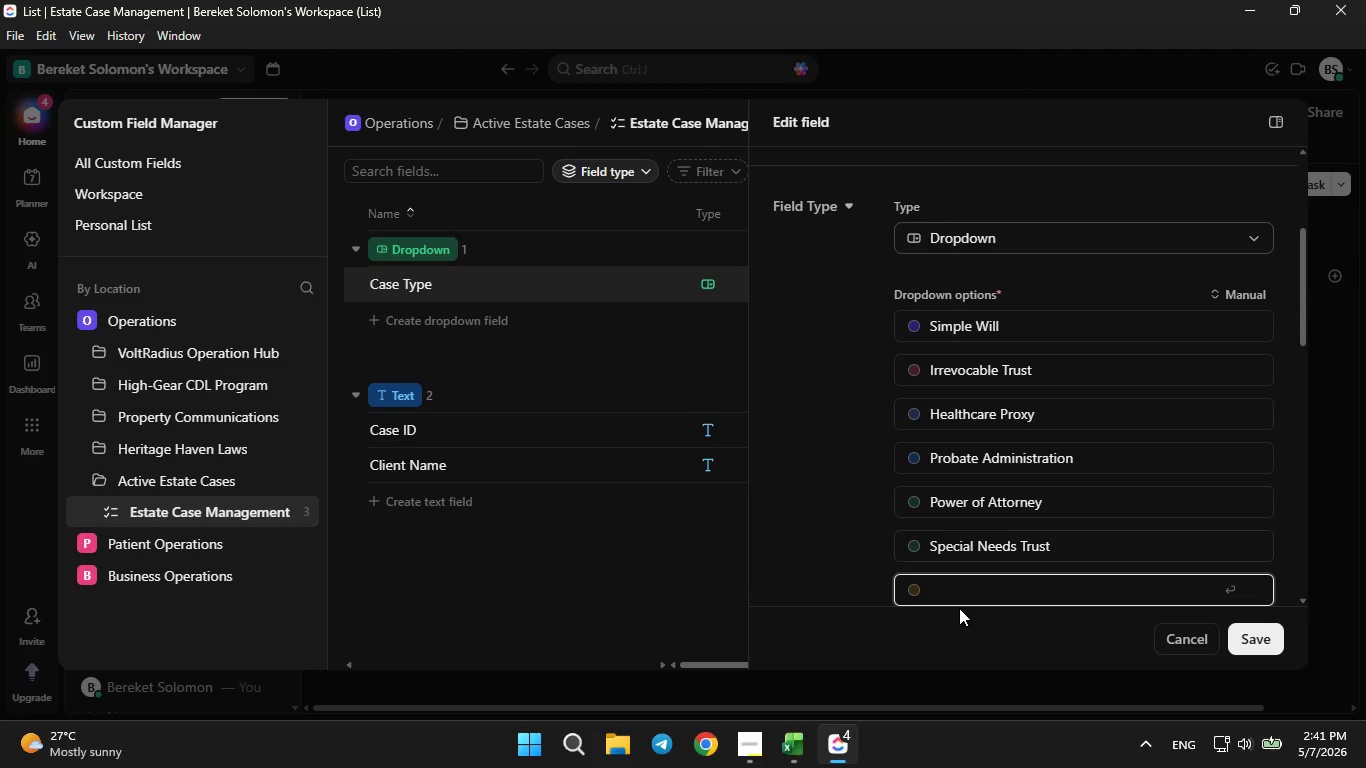 
type(Estate Tax Planning)
 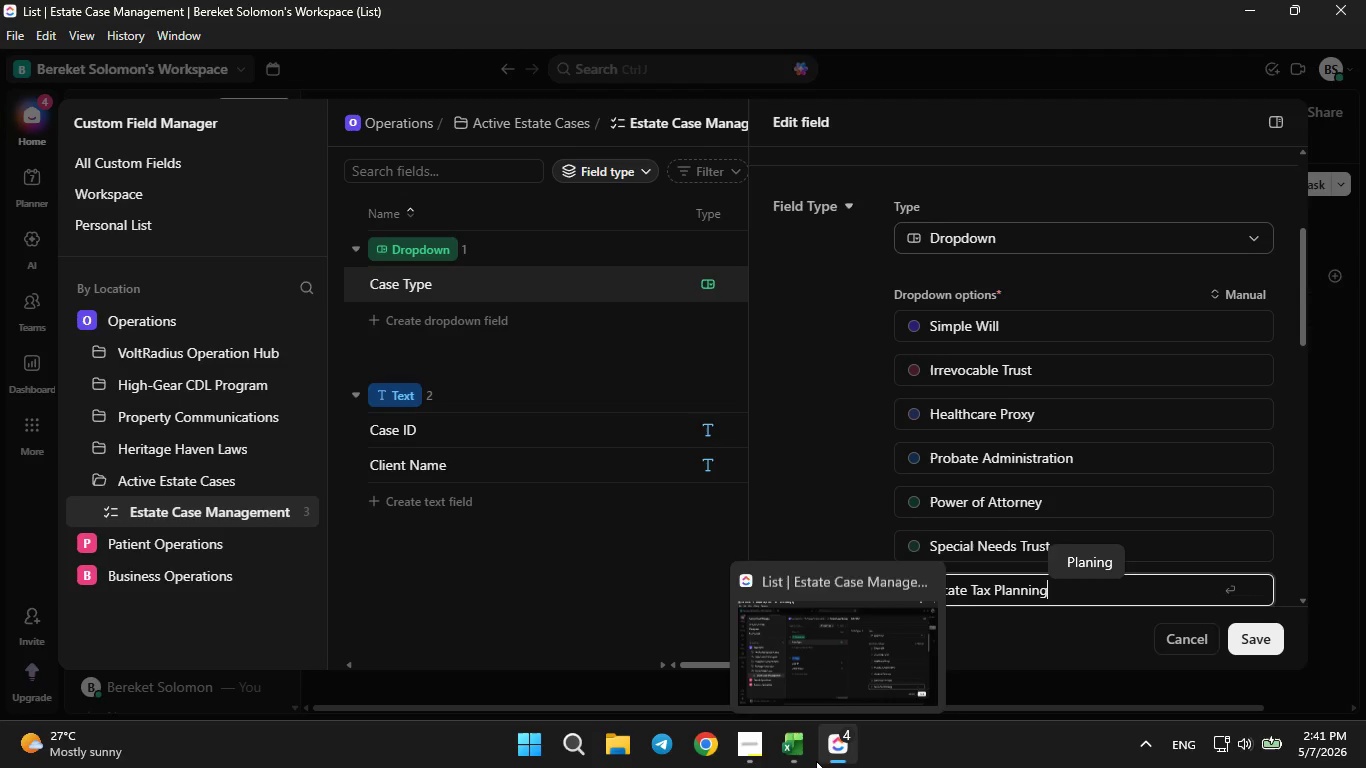 
left_click([795, 753])
 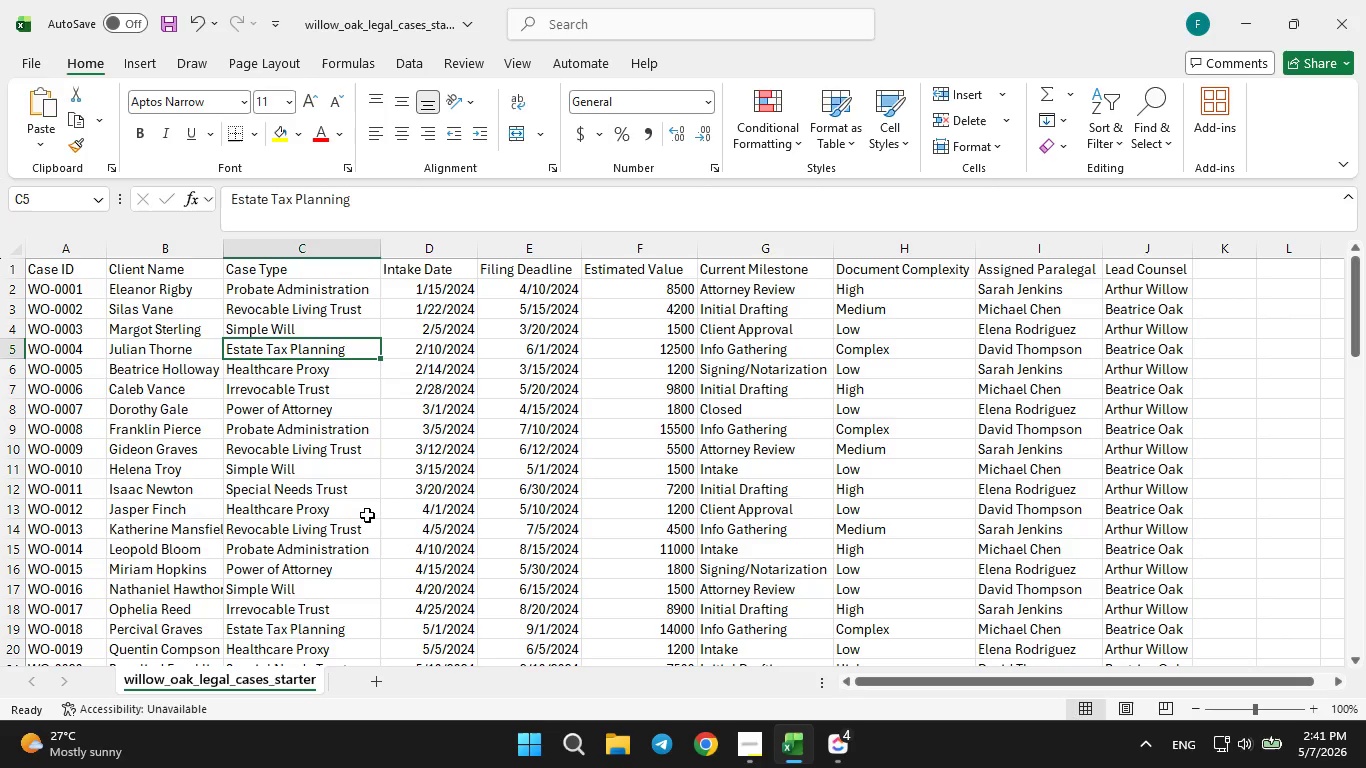 
wait(5.39)
 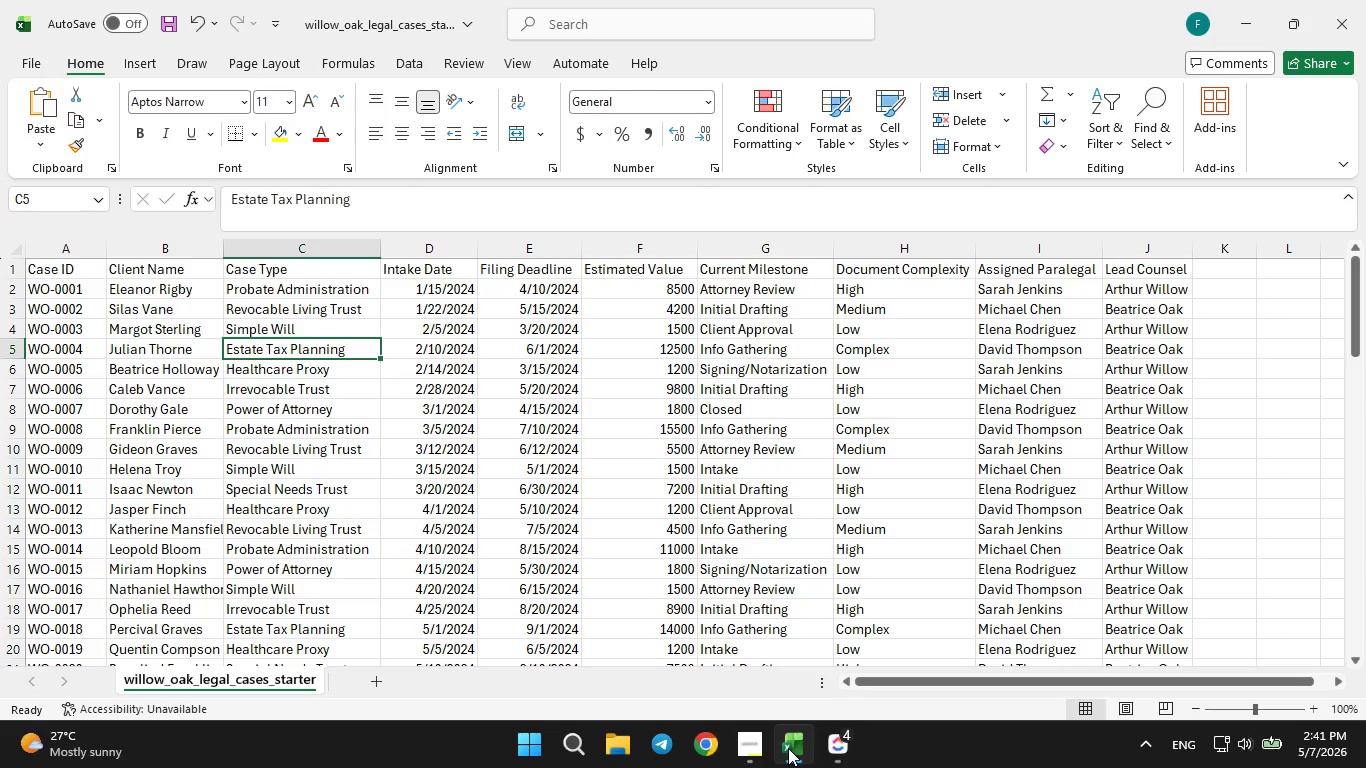 
scroll: coordinate [367, 515], scroll_direction: down, amount: 1.0
 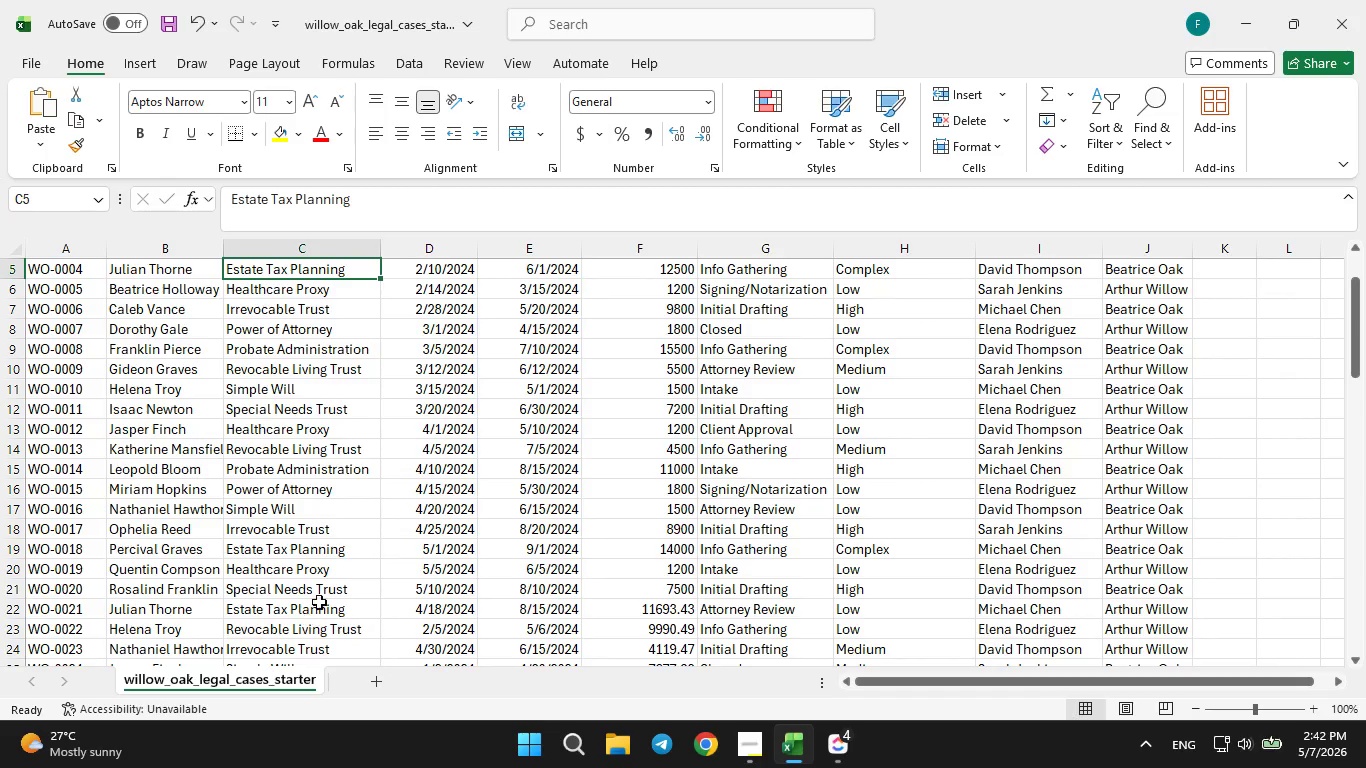 
left_click([321, 454])
 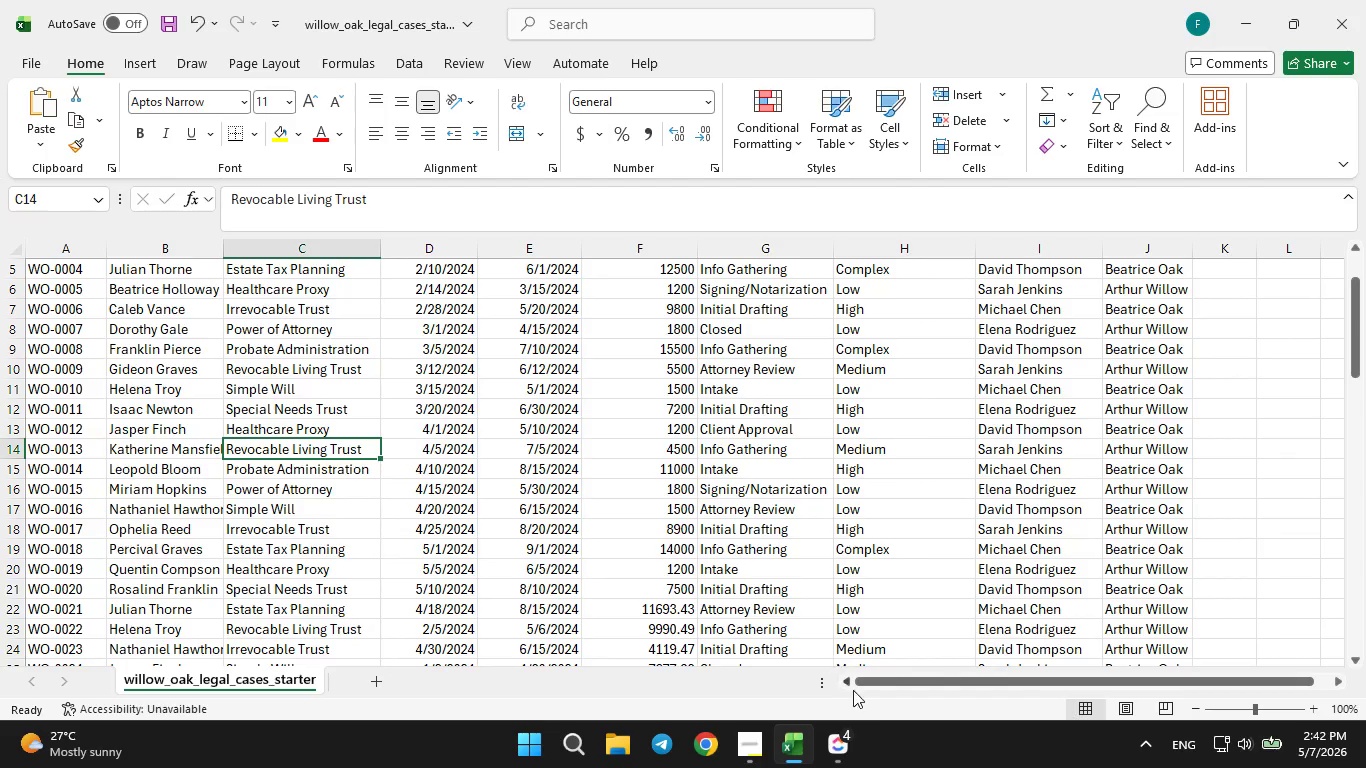 
left_click([812, 767])
 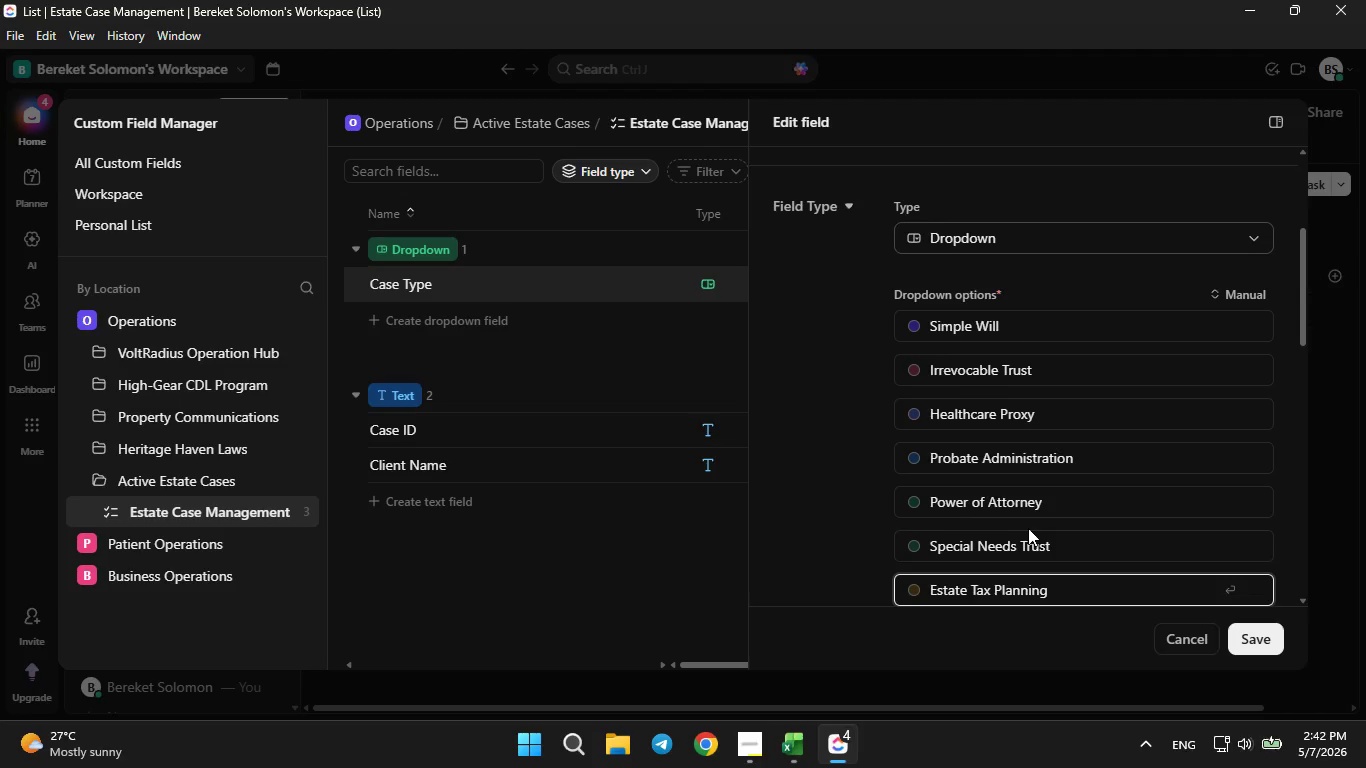 
scroll: coordinate [1027, 528], scroll_direction: down, amount: 1.0
 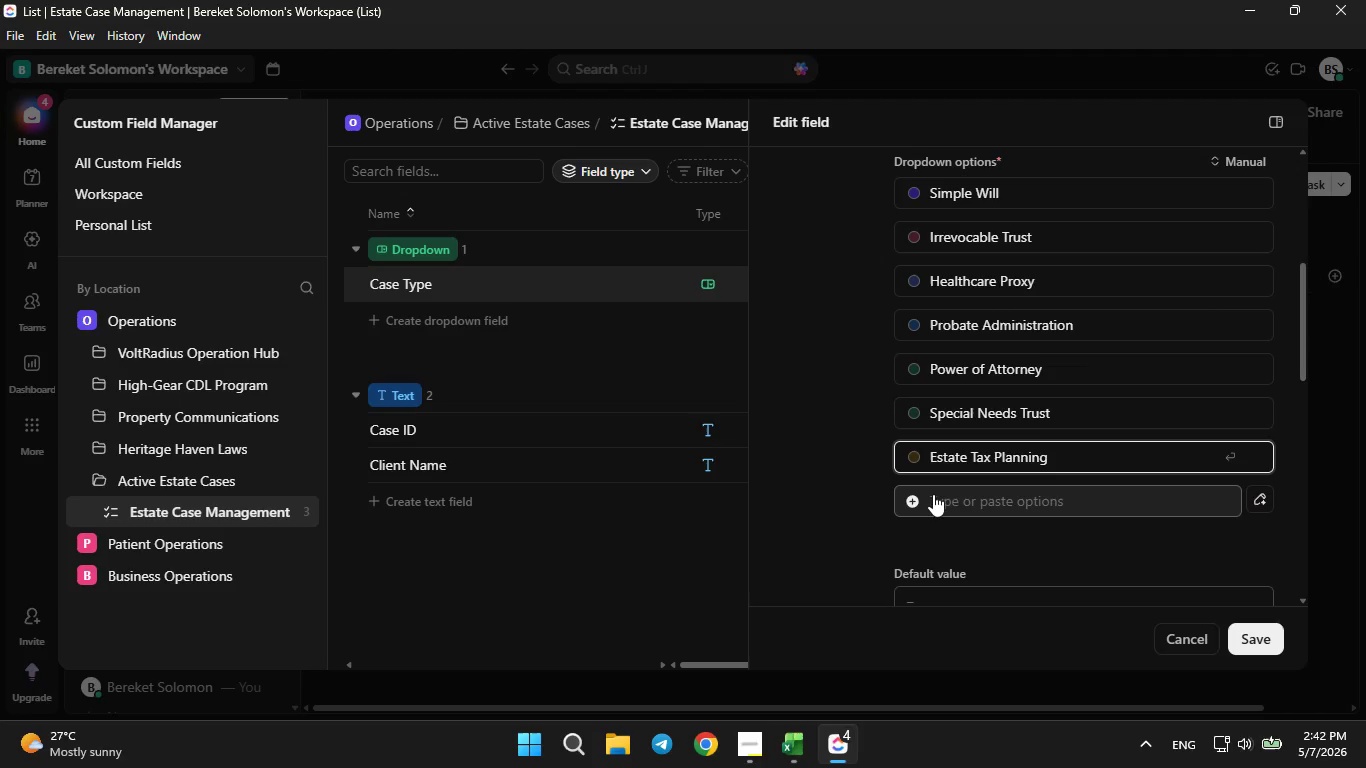 
left_click([957, 496])
 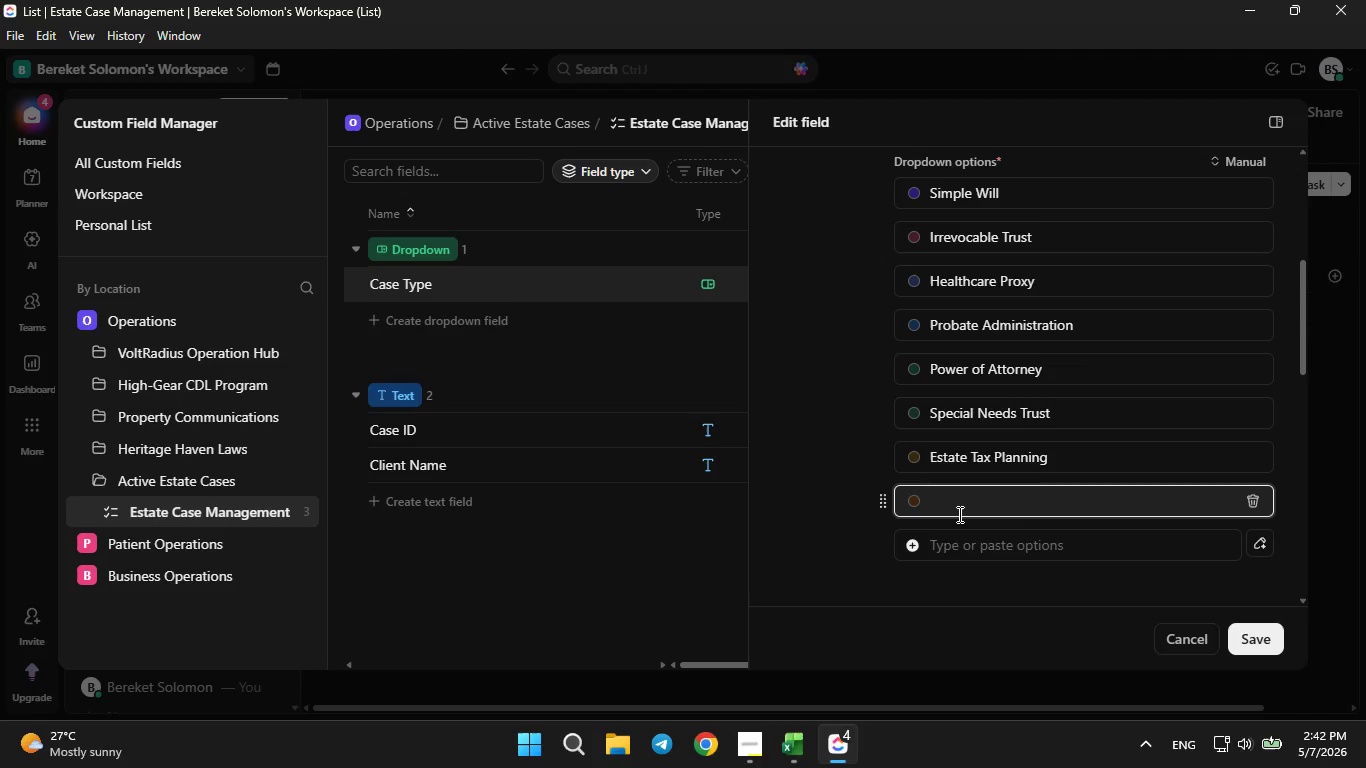 
type(Revoo)
key(Backspace)
type(cable Living Trust)
 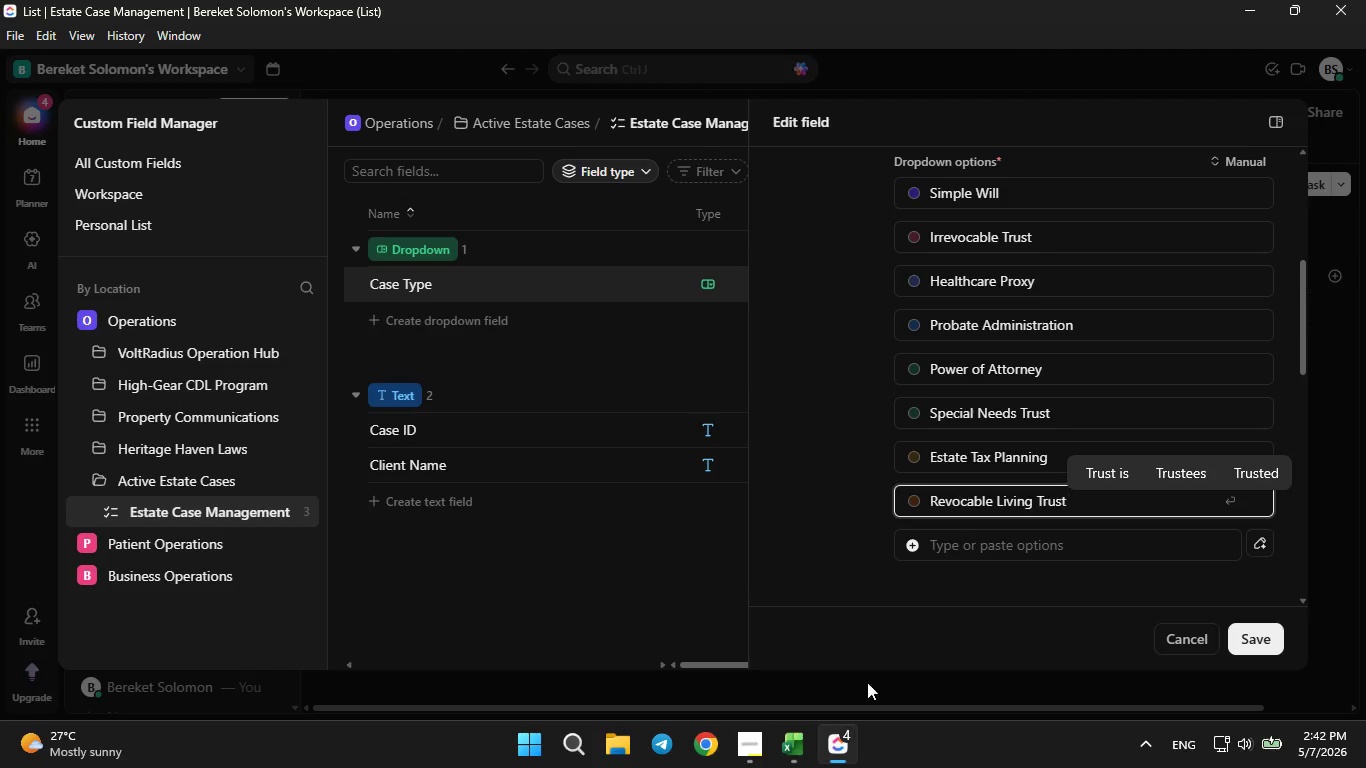 
left_click([795, 758])
 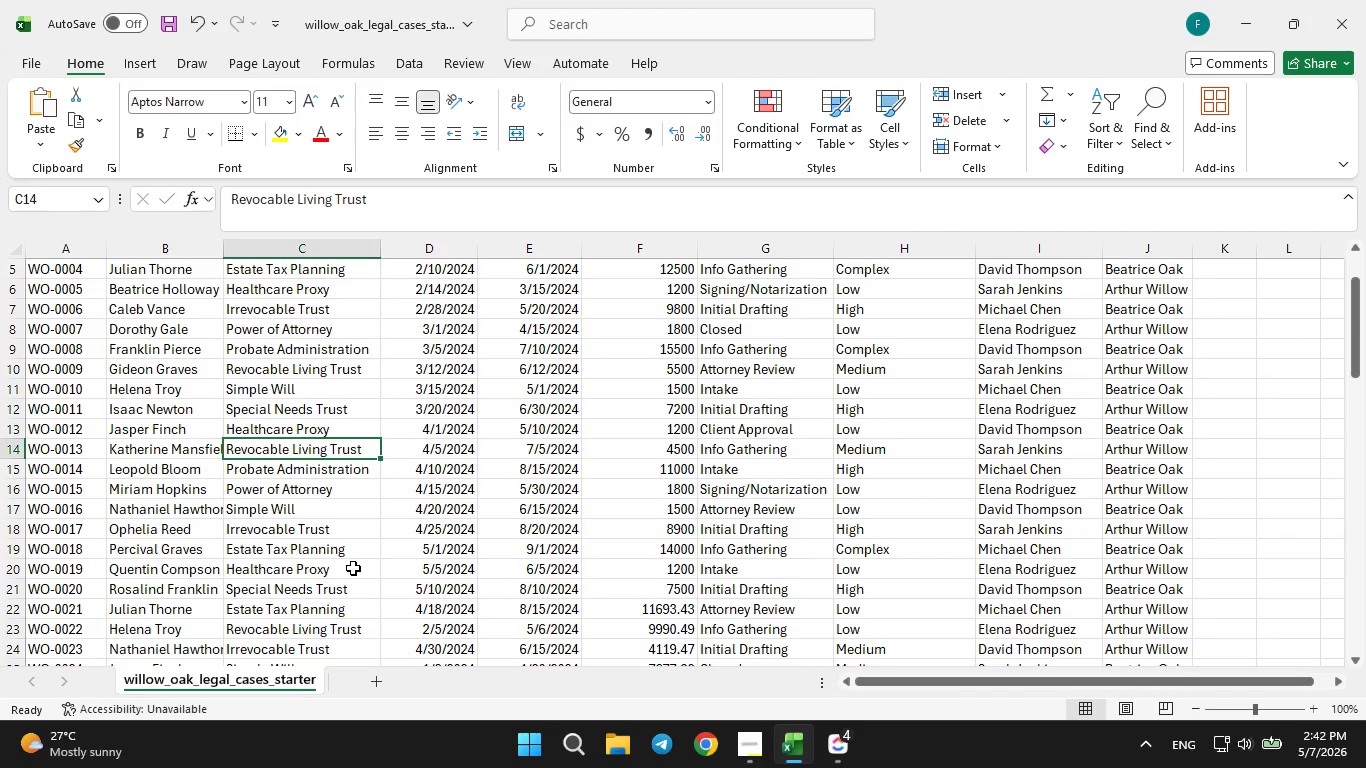 
scroll: coordinate [353, 562], scroll_direction: down, amount: 4.0
 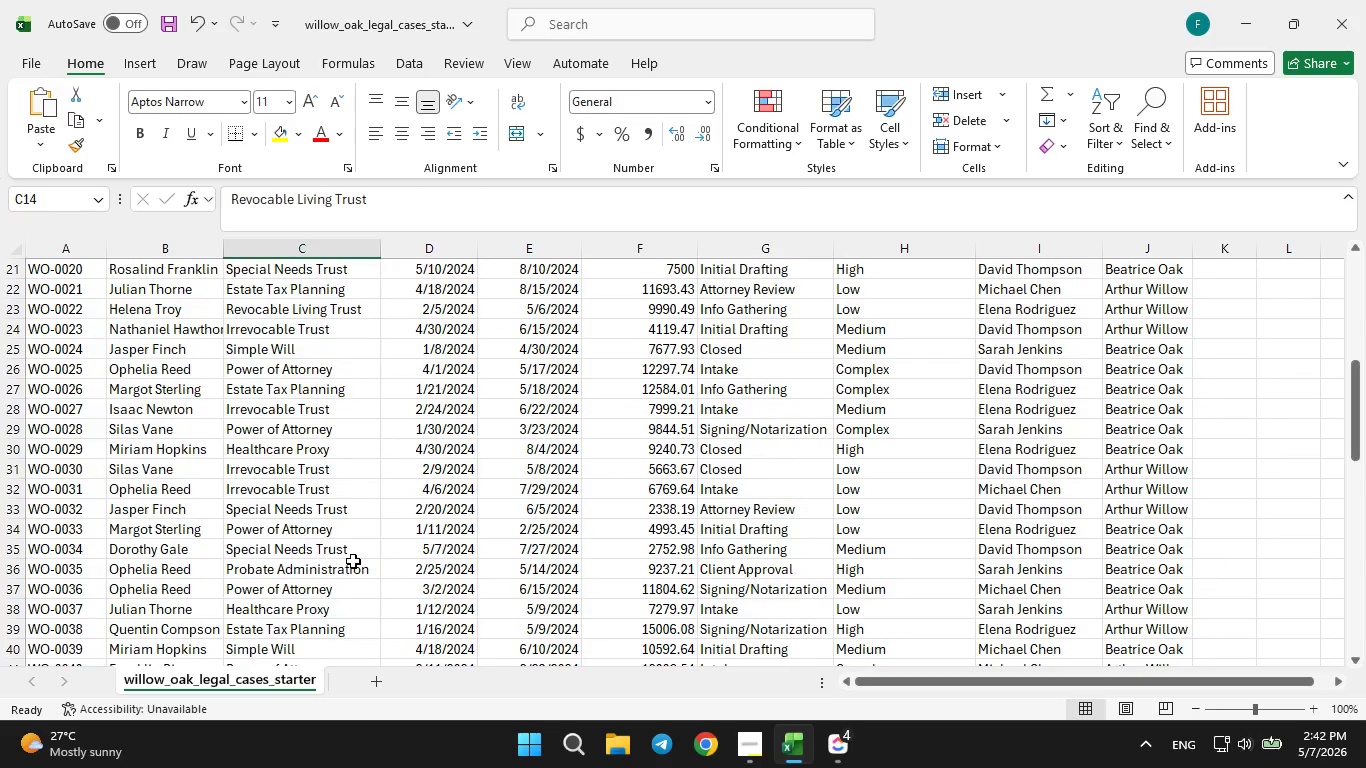 
scroll: coordinate [352, 555], scroll_direction: up, amount: 8.0
 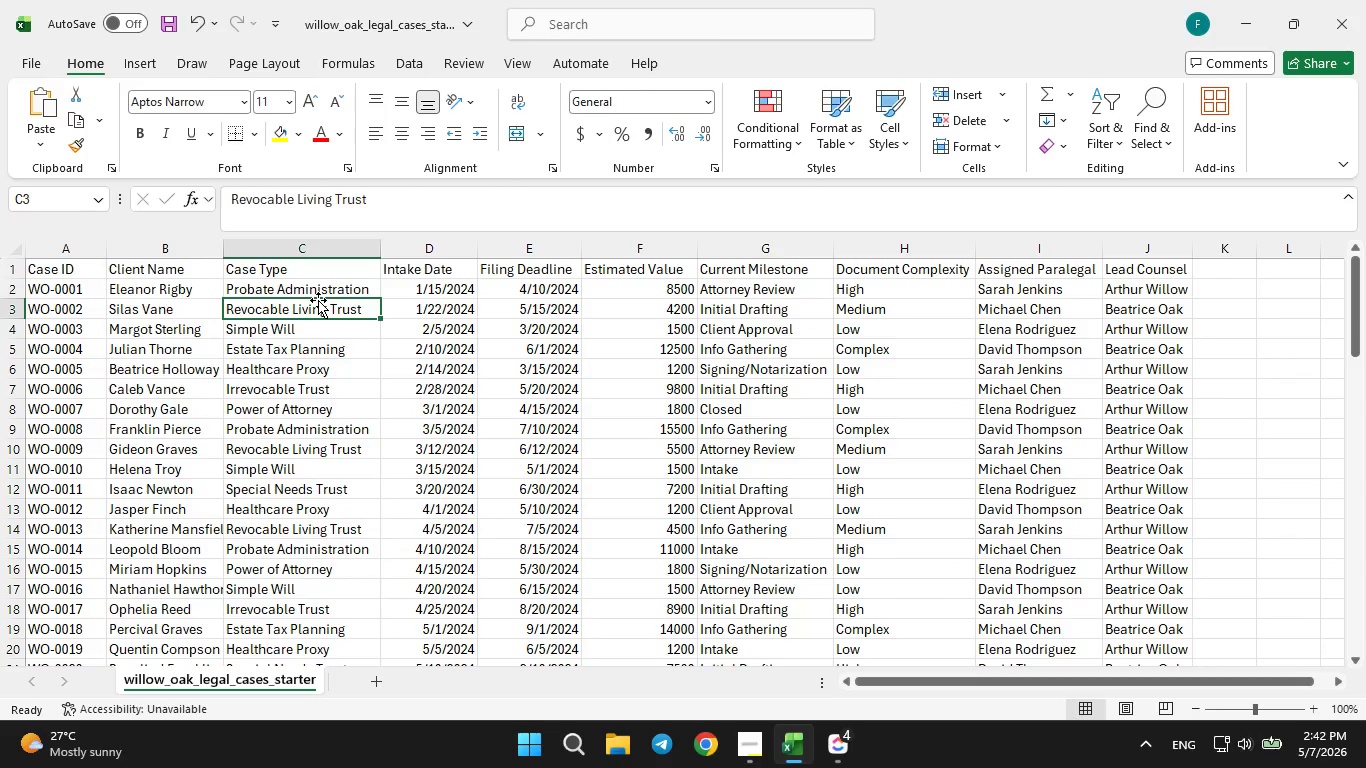 
left_click([324, 289])
 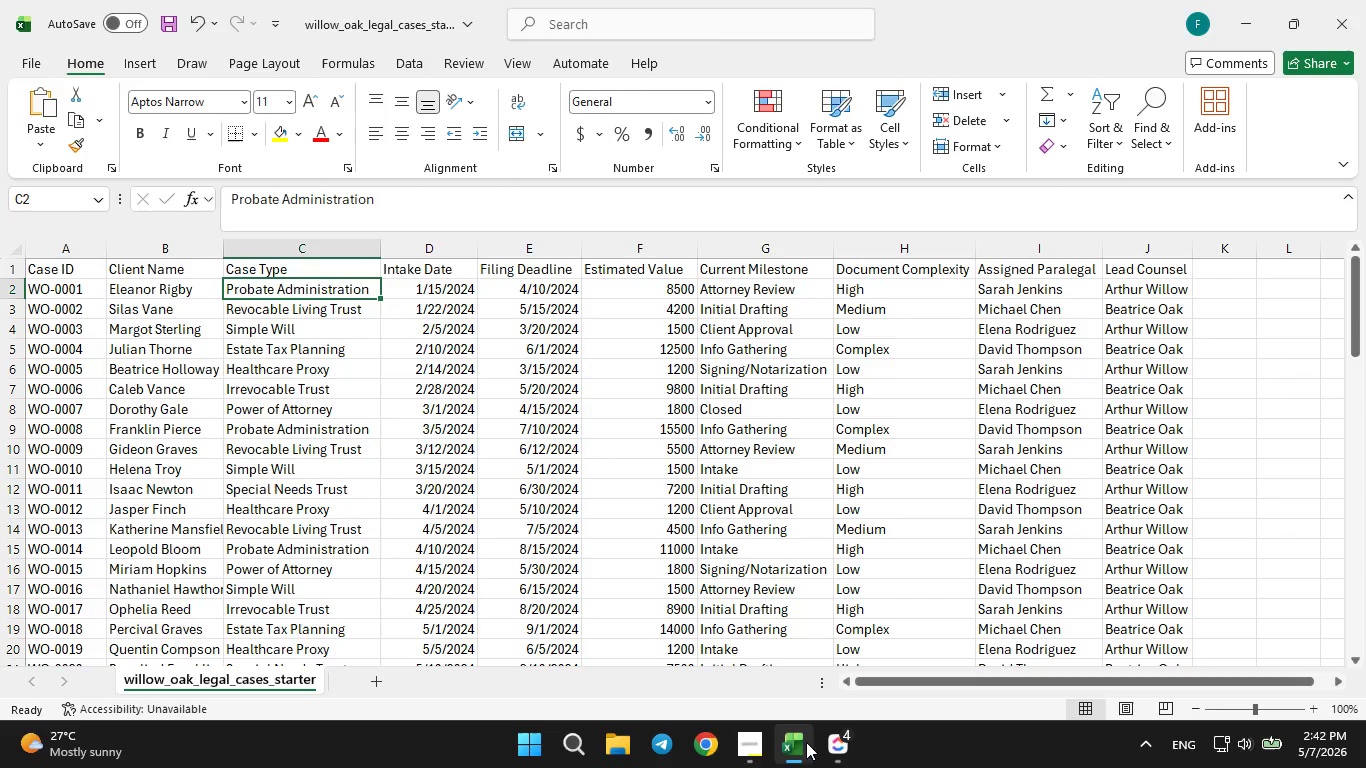 
left_click([831, 751])
 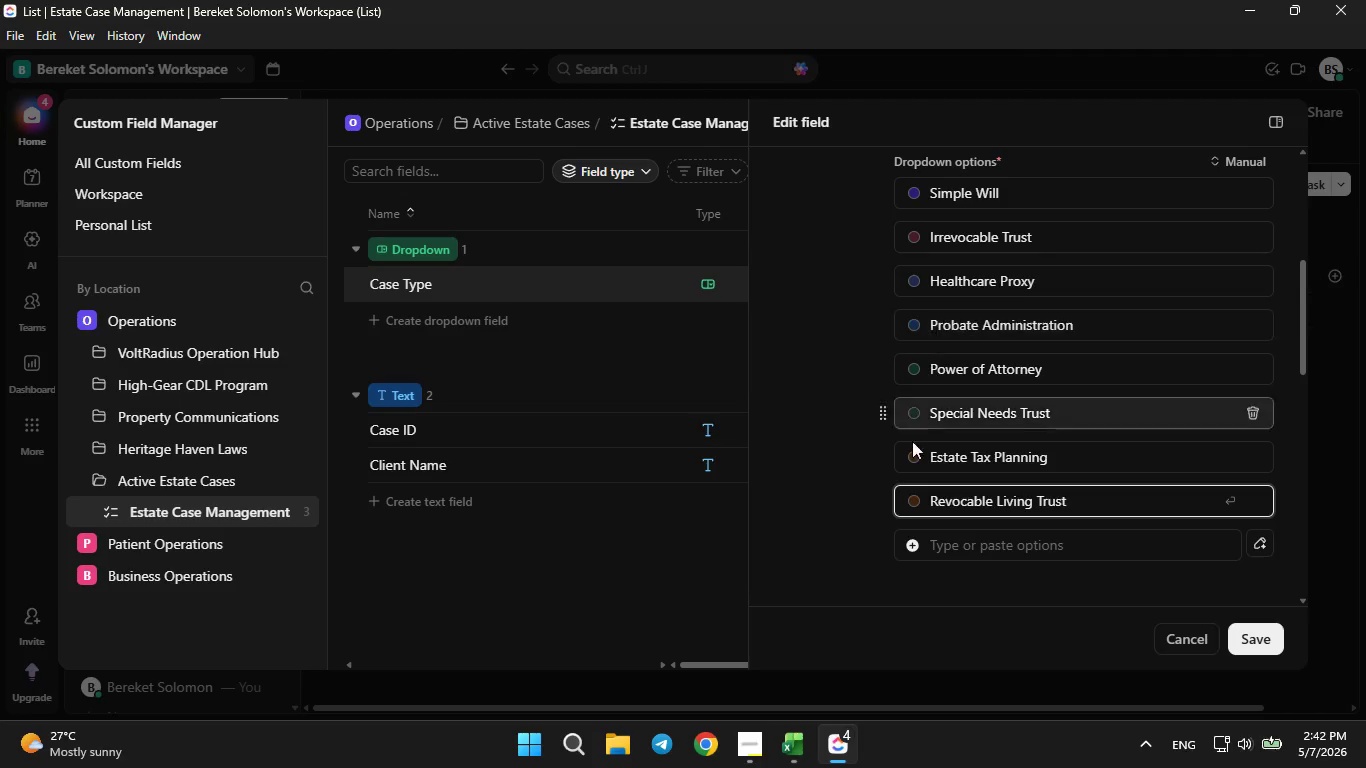 
left_click([792, 760])
 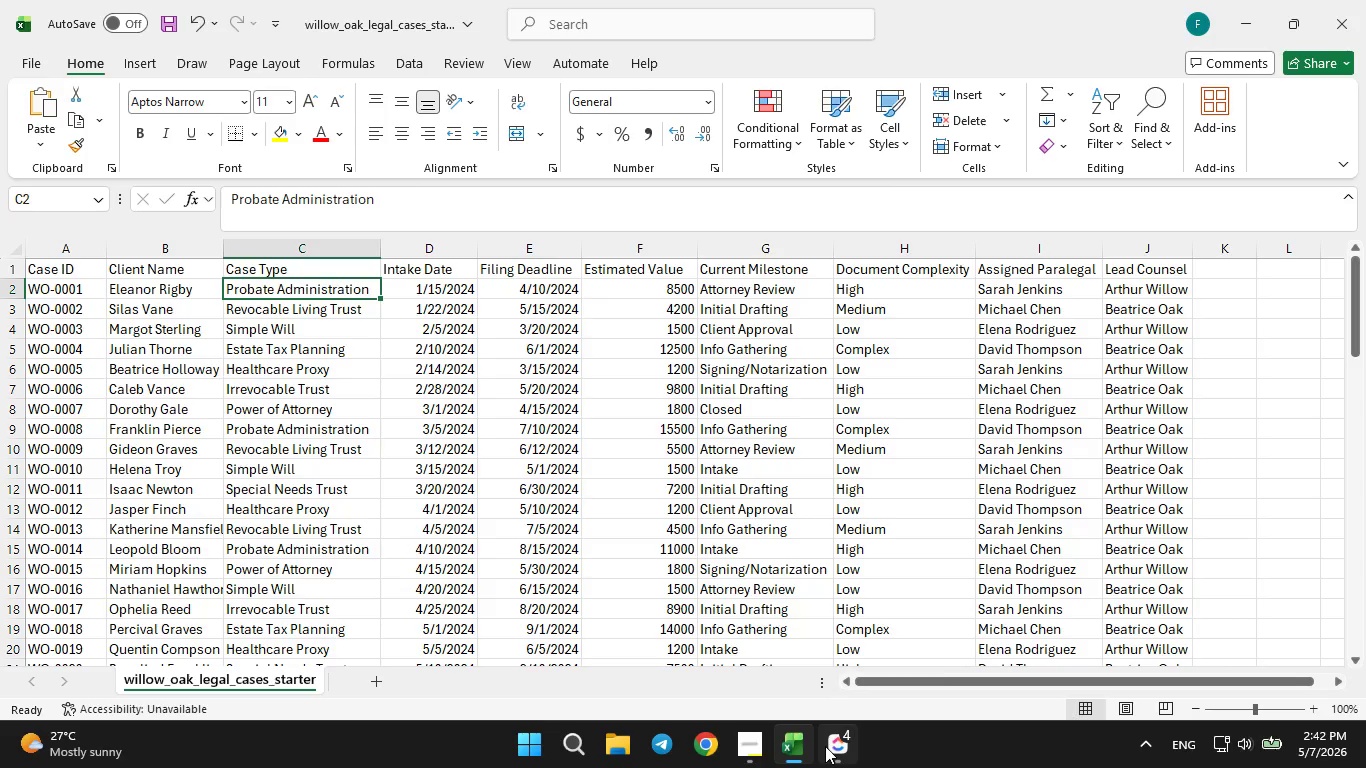 
left_click([825, 746])
 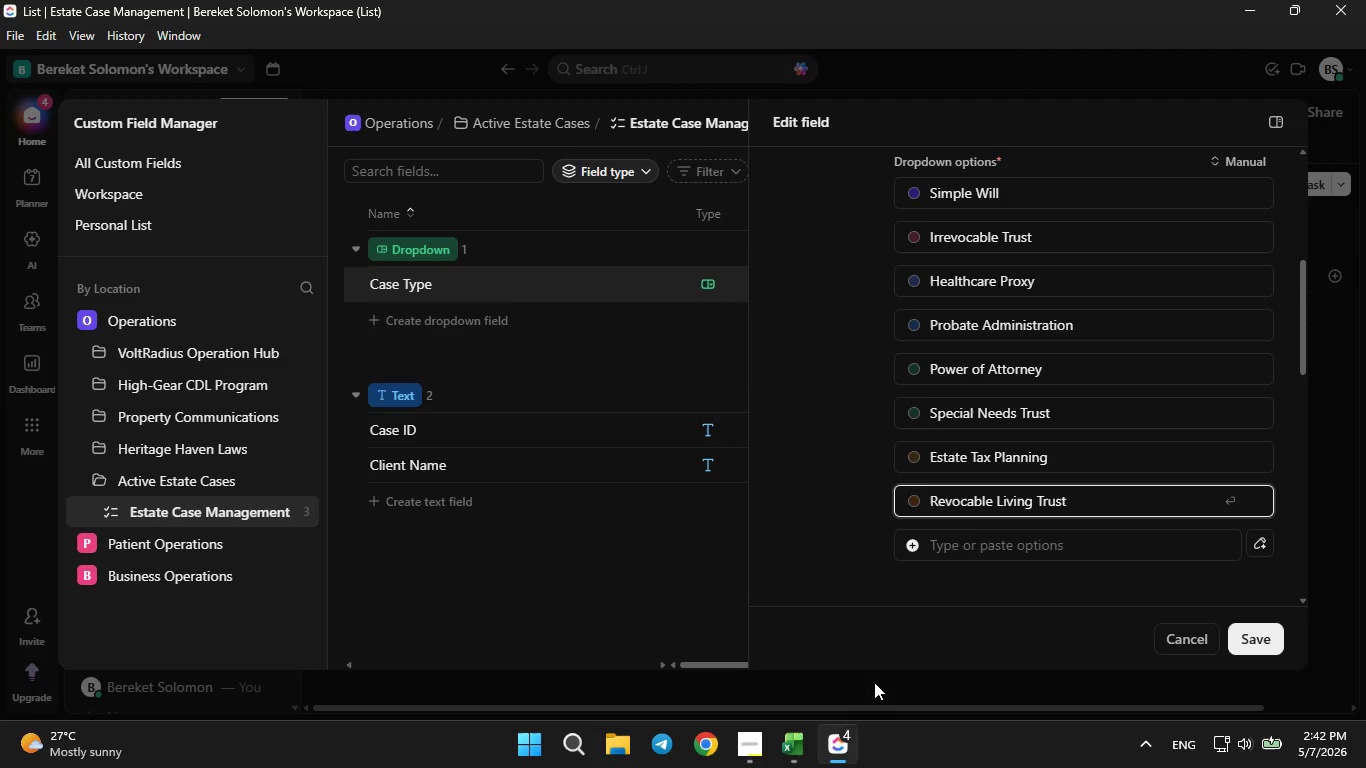 
left_click([796, 759])
 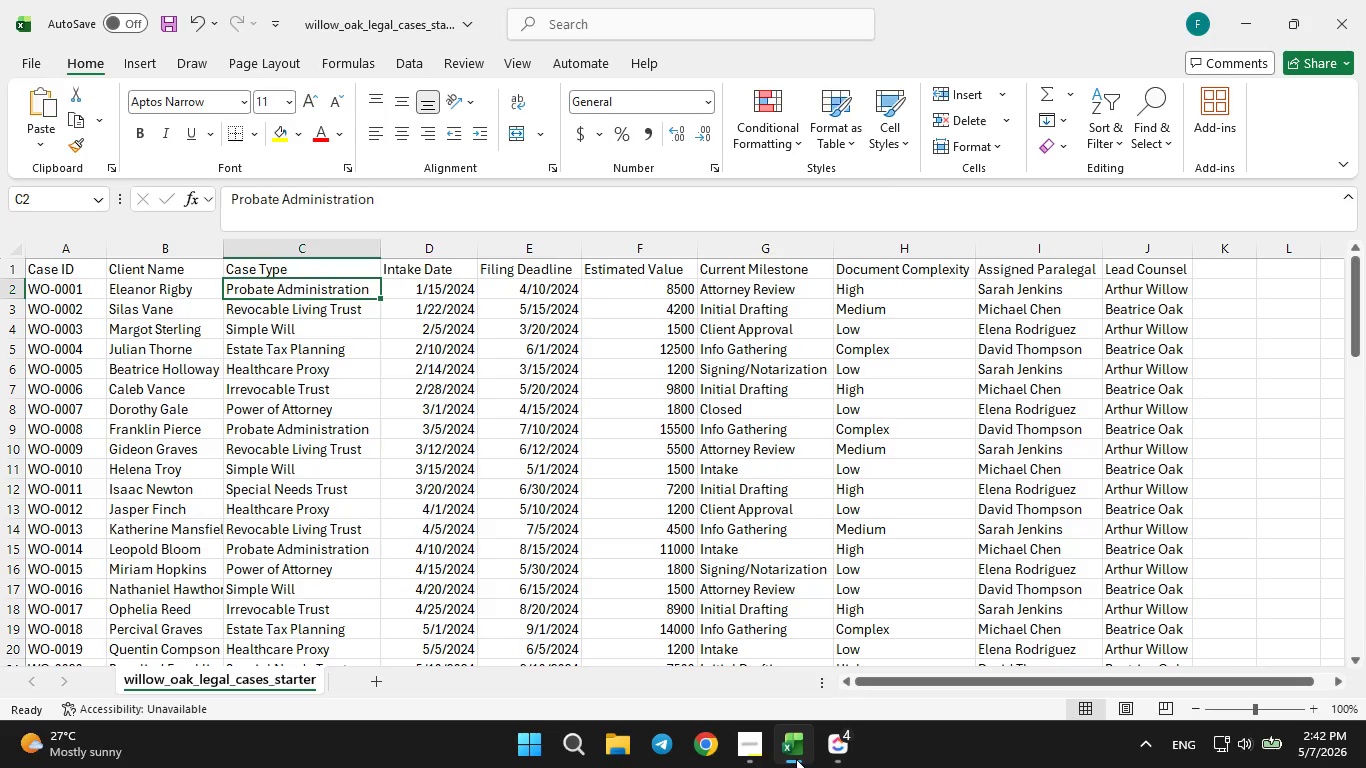 
left_click([796, 759])
 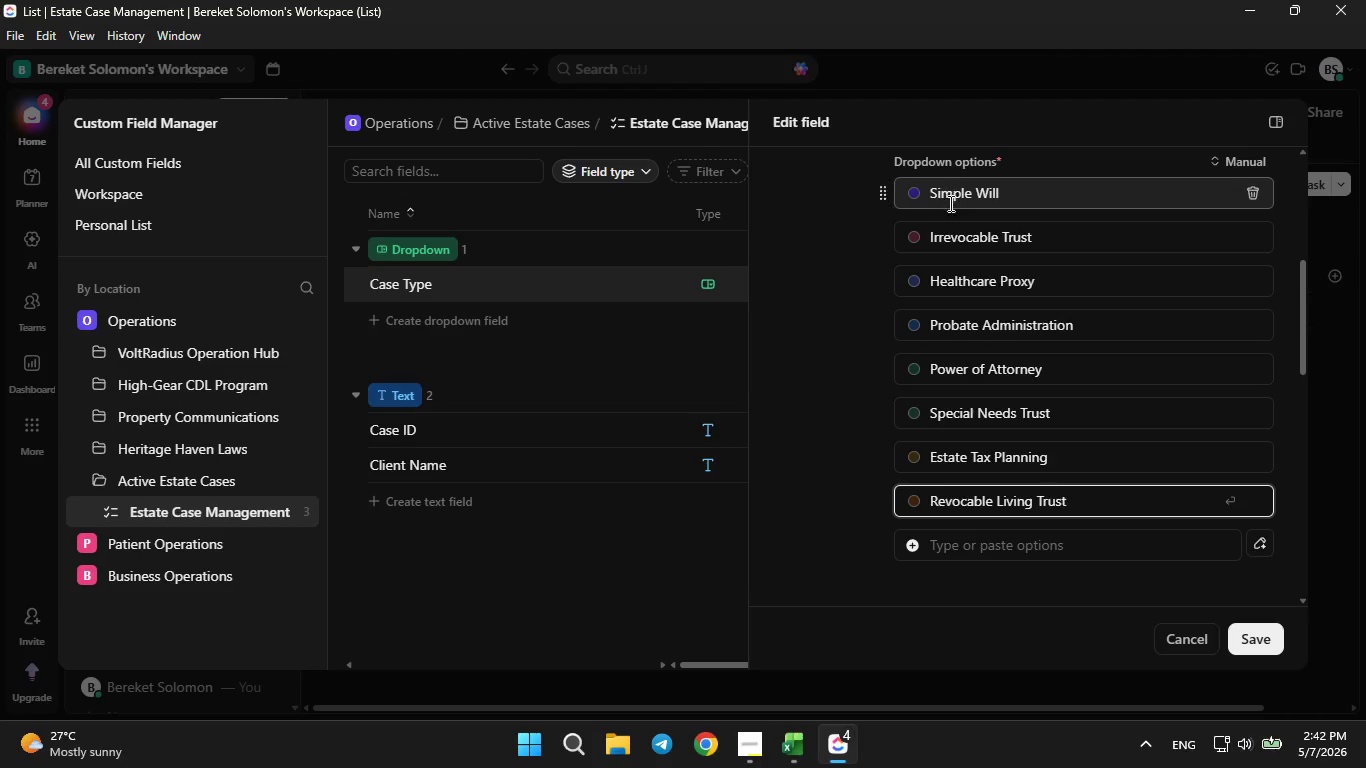 
wait(5.38)
 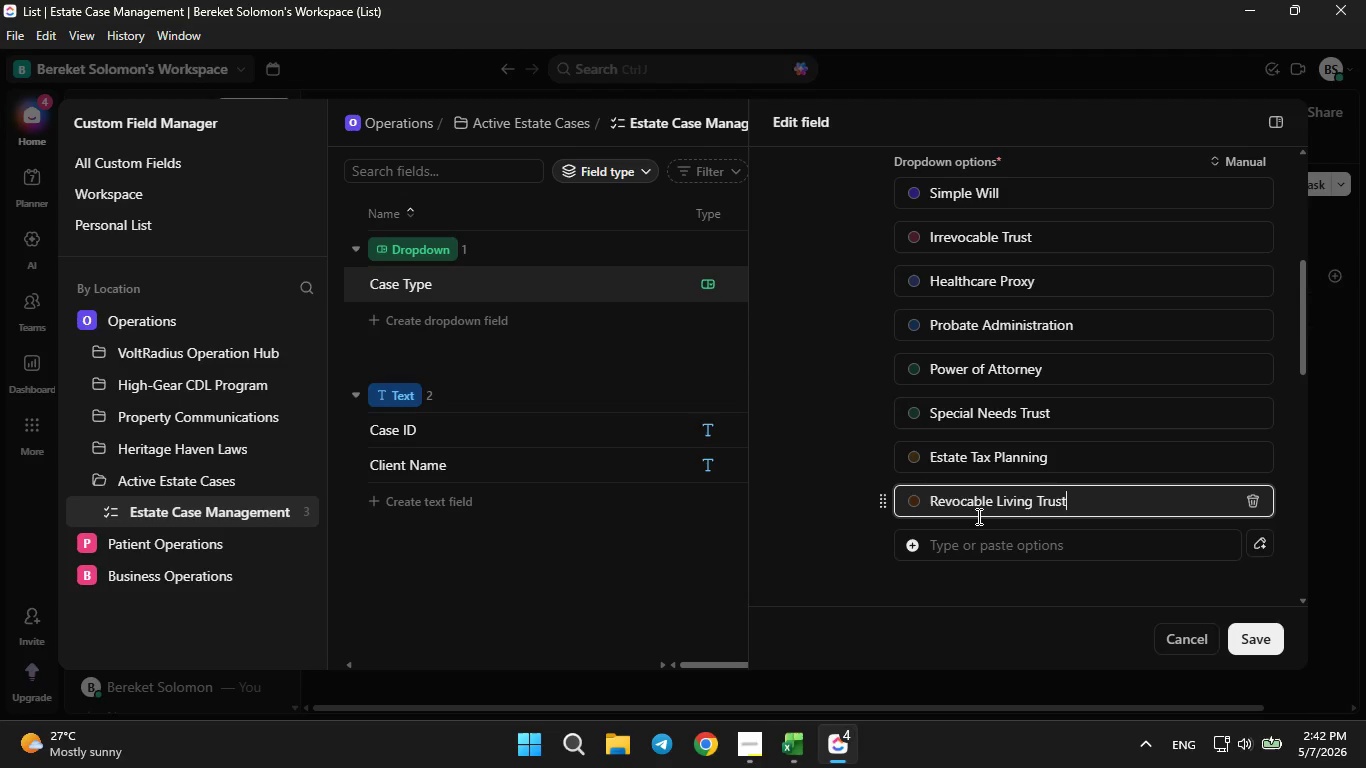 
left_click([787, 752])
 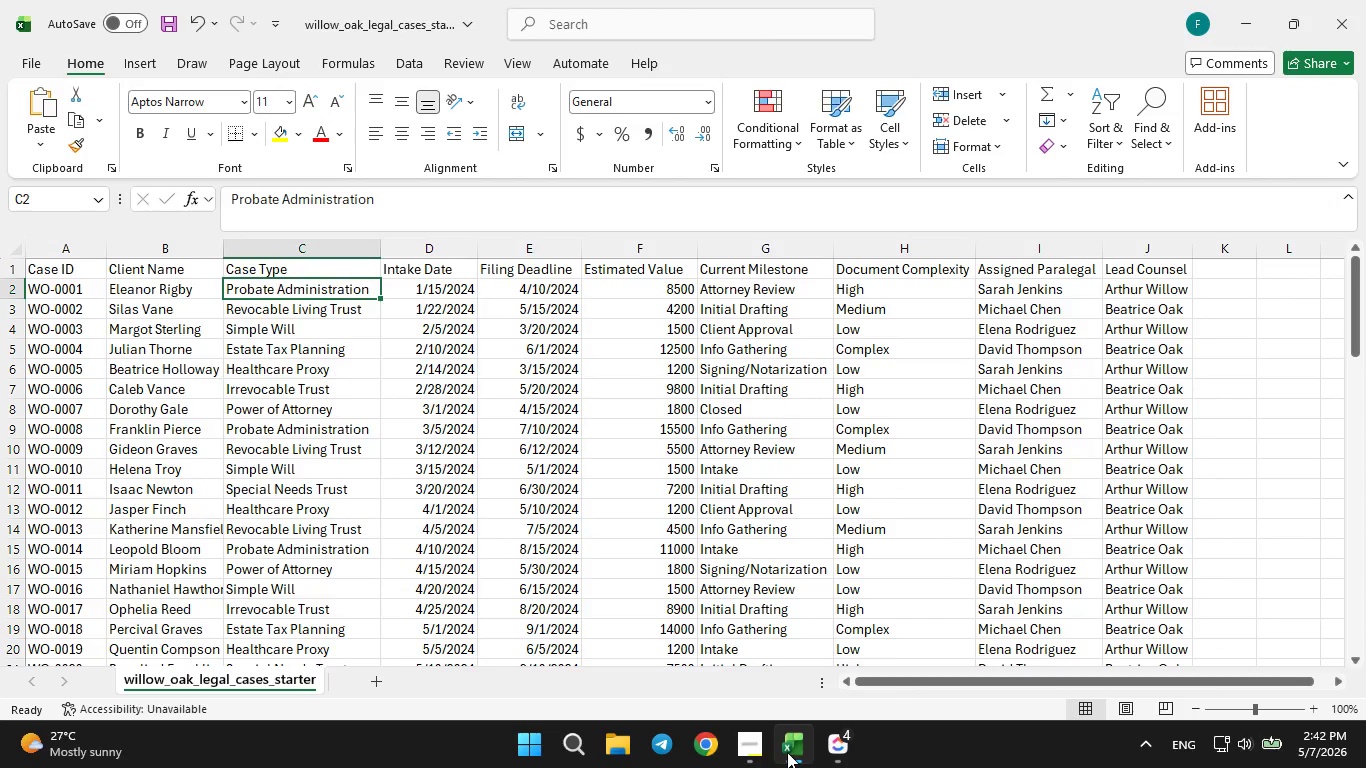 
left_click([787, 752])
 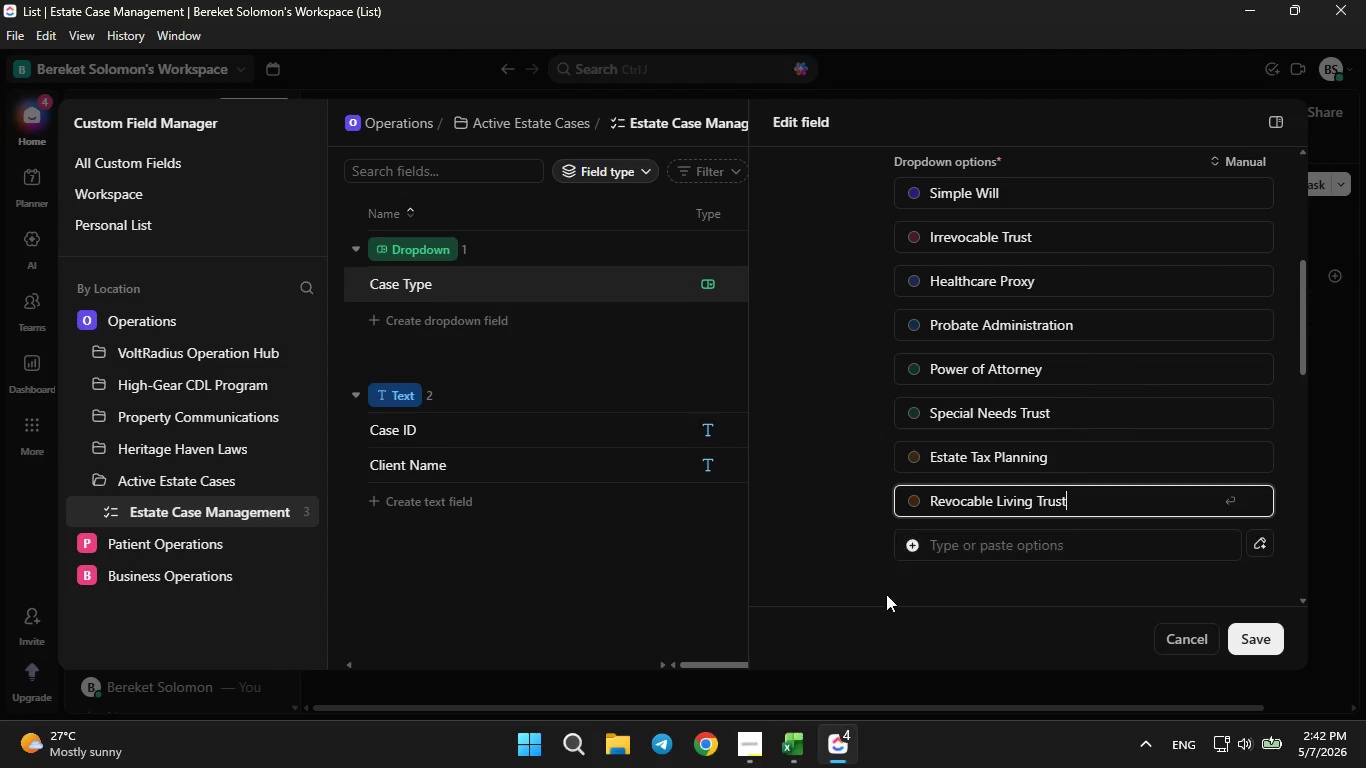 
left_click([796, 742])
 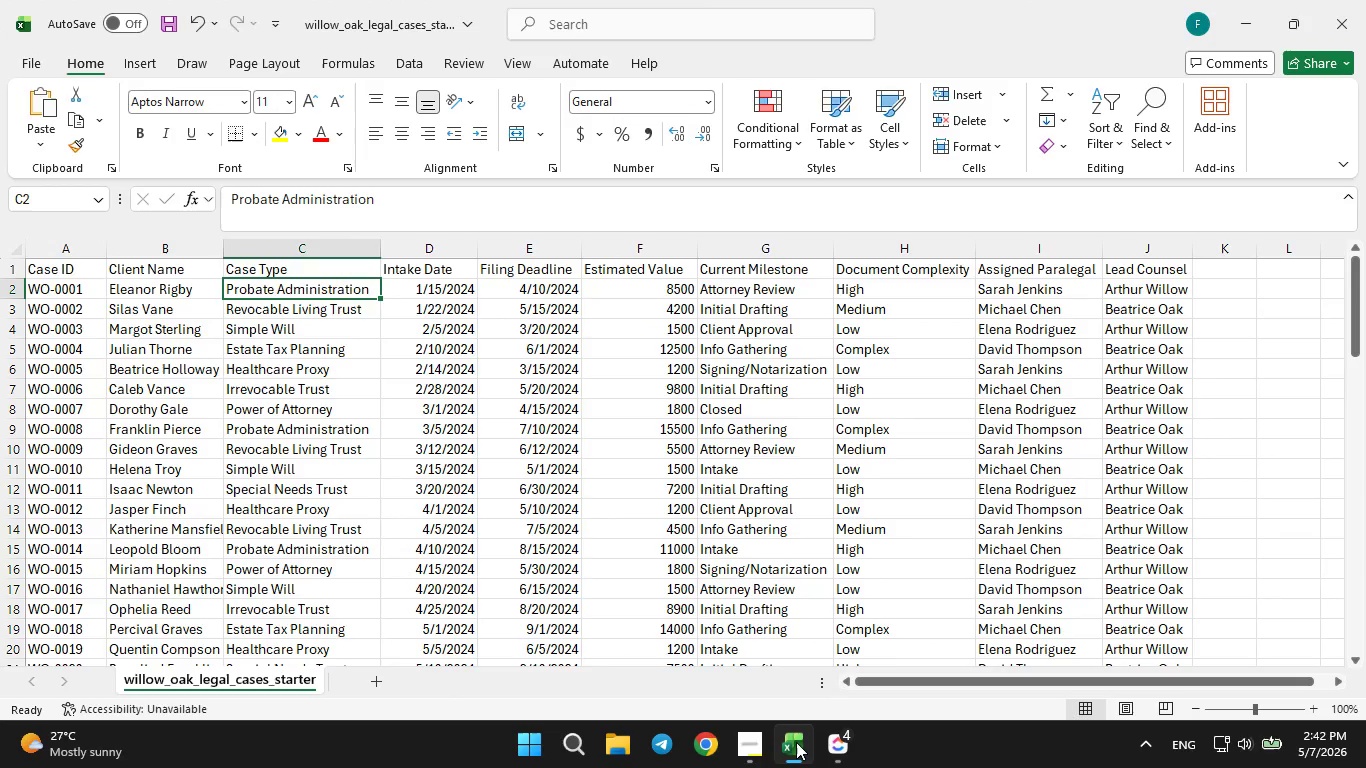 
left_click([796, 742])
 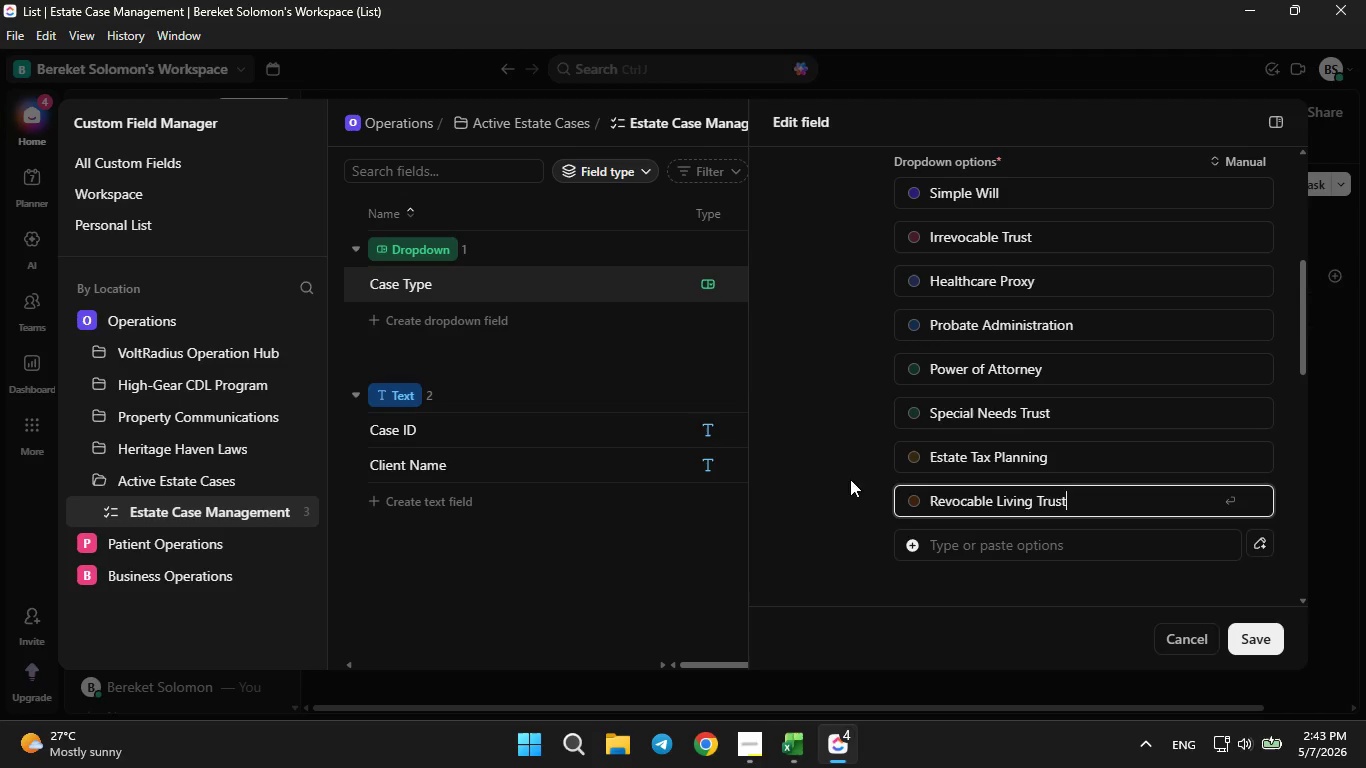 
left_click([785, 751])
 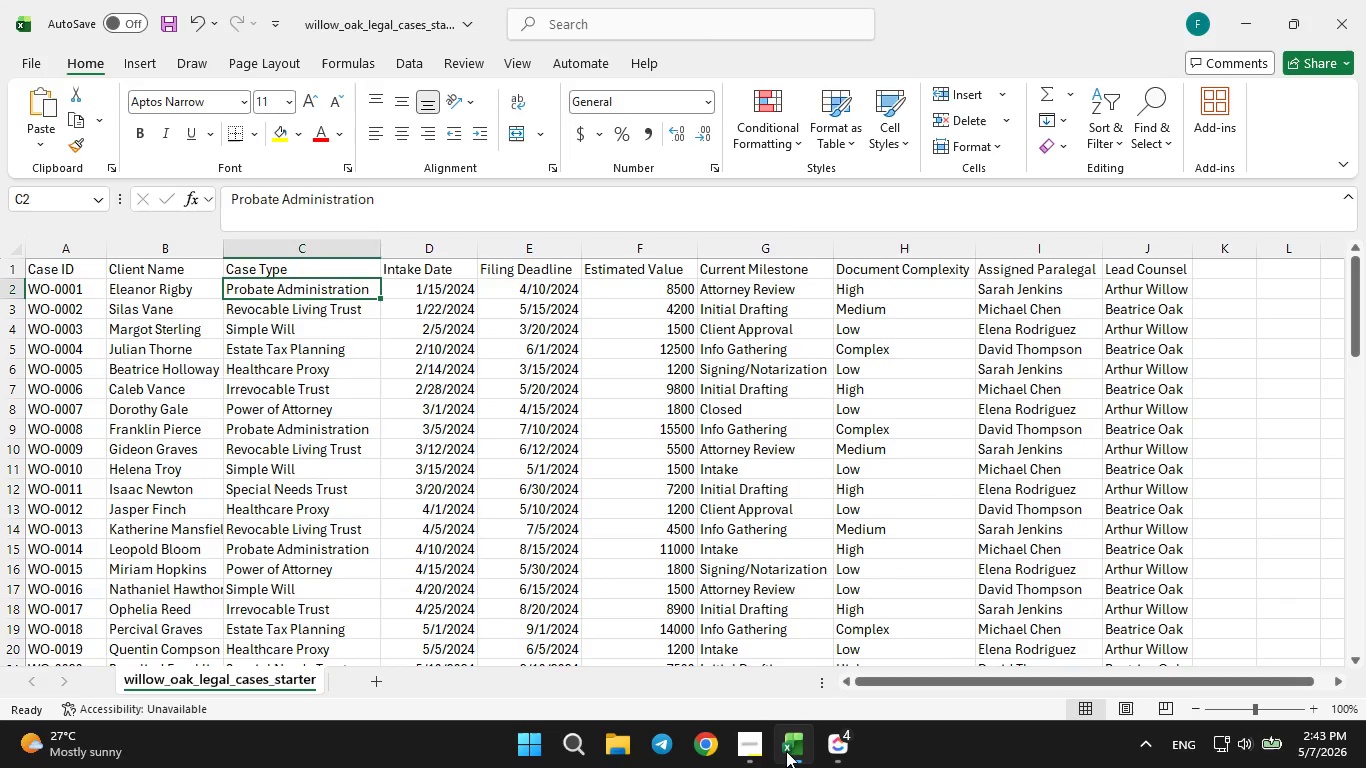 
left_click([788, 751])
 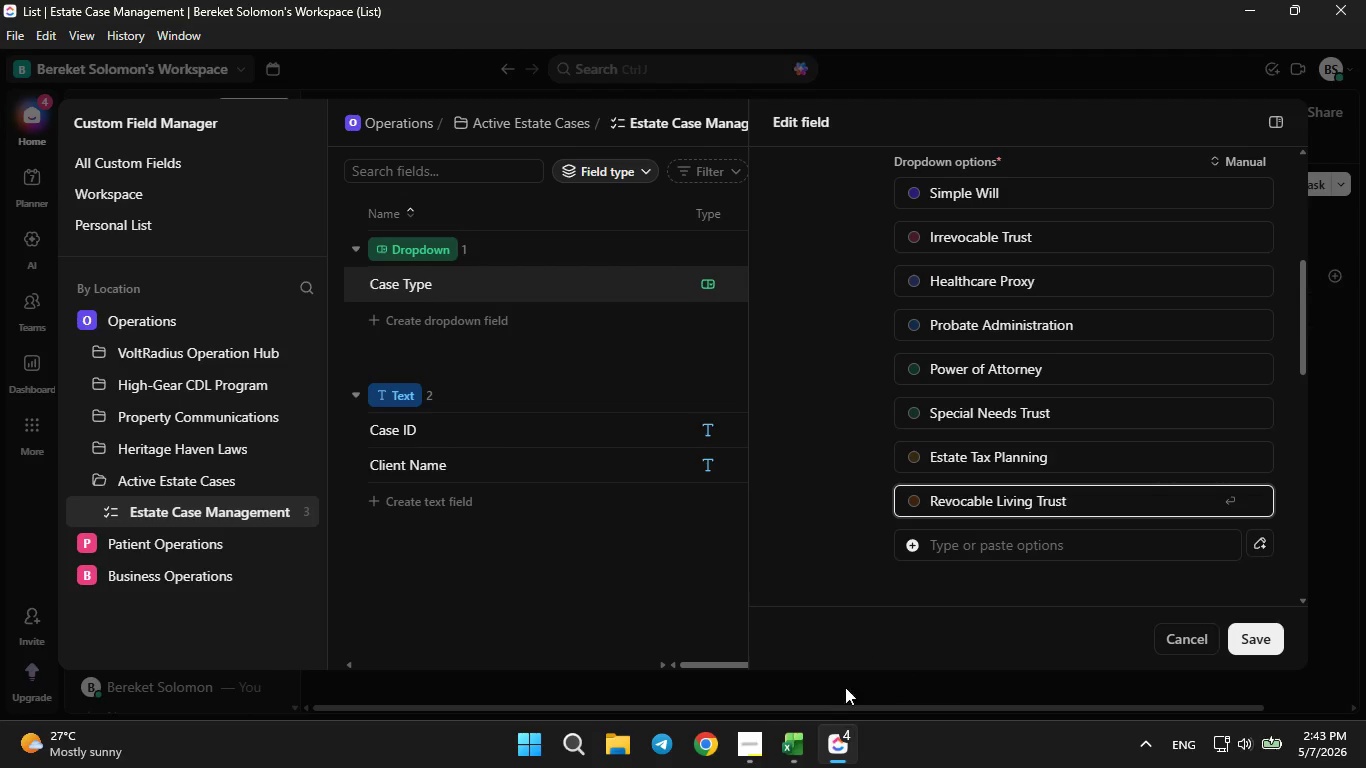 
left_click([805, 752])
 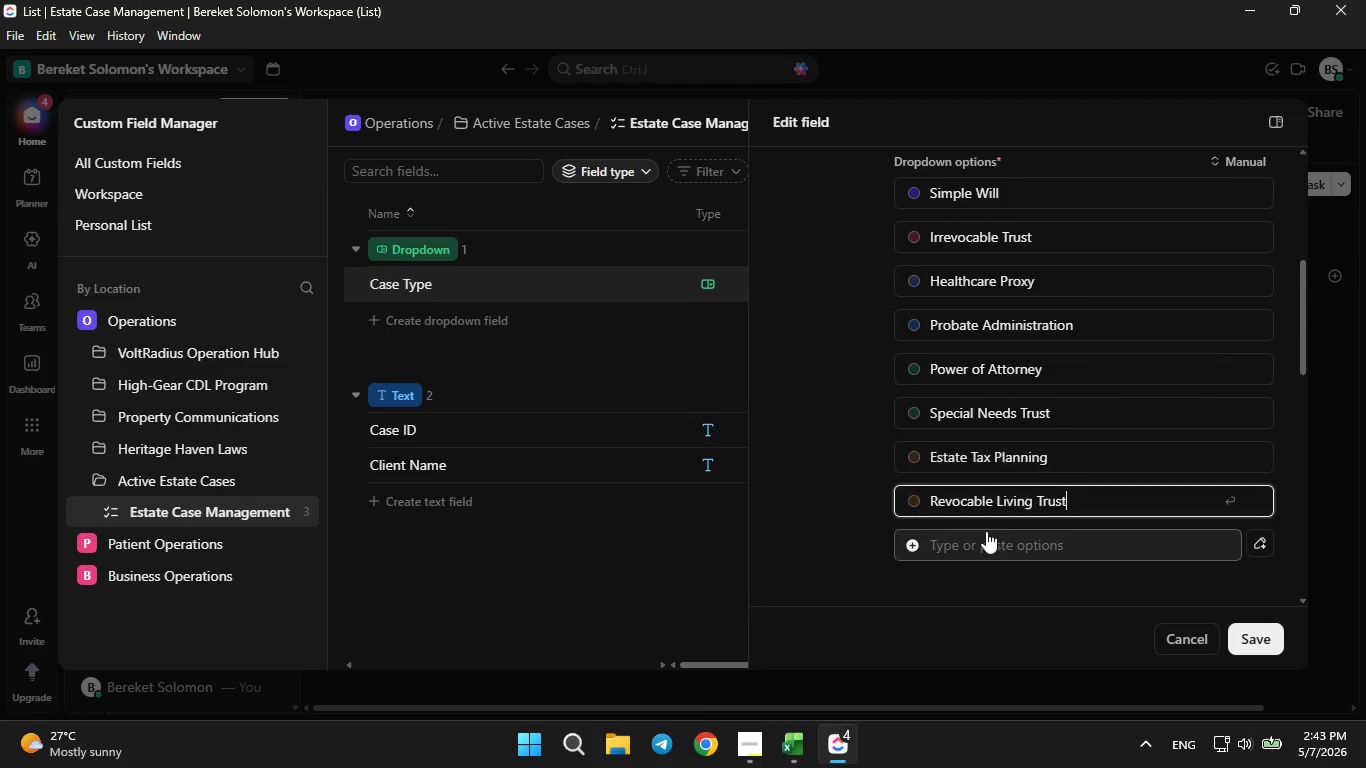 
wait(13.38)
 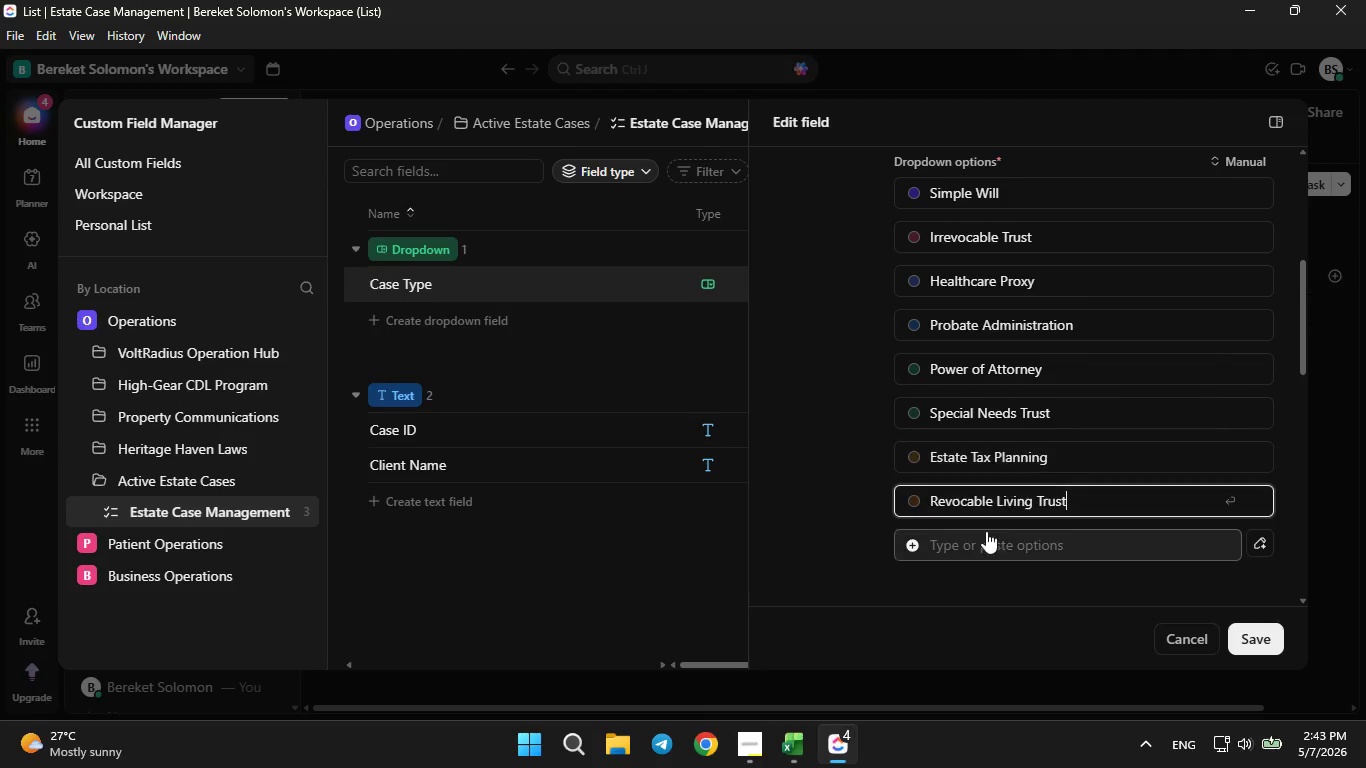 
left_click([791, 753])
 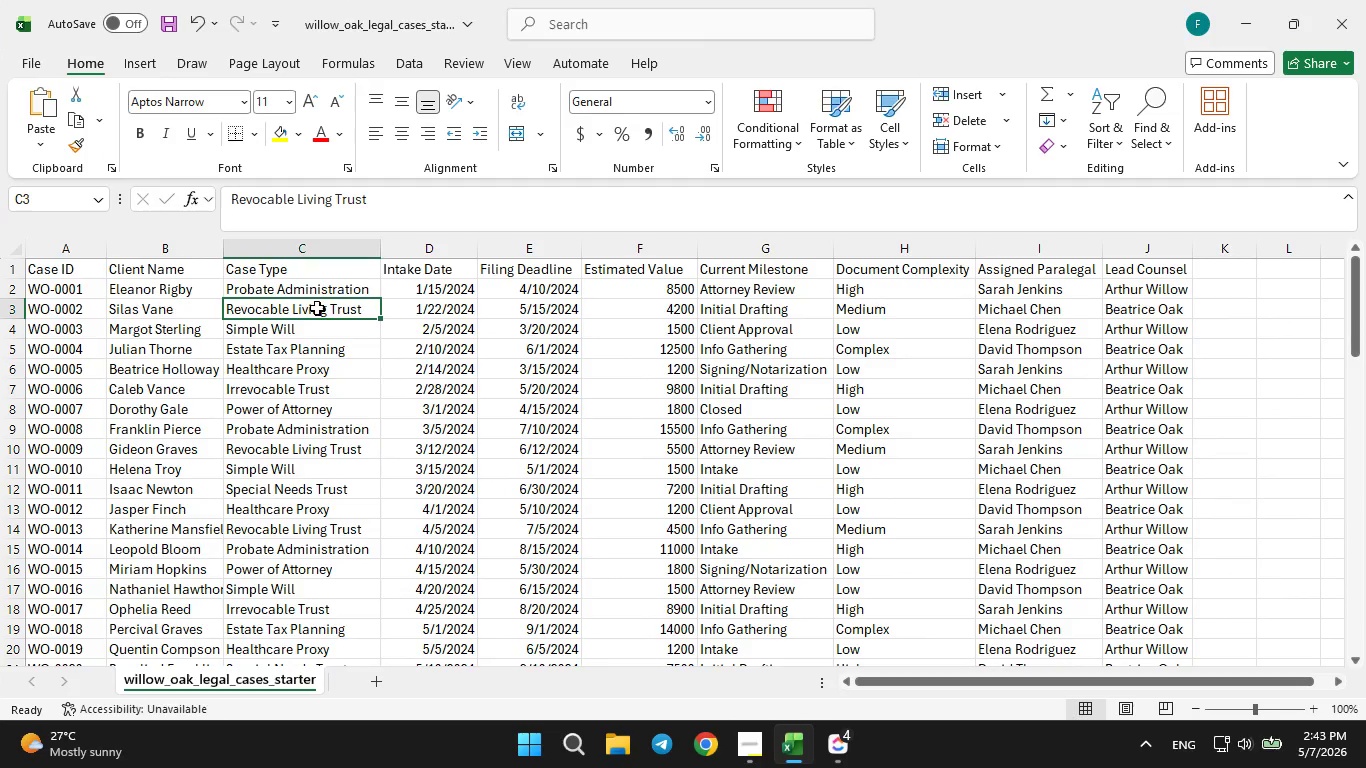 
left_click([306, 329])
 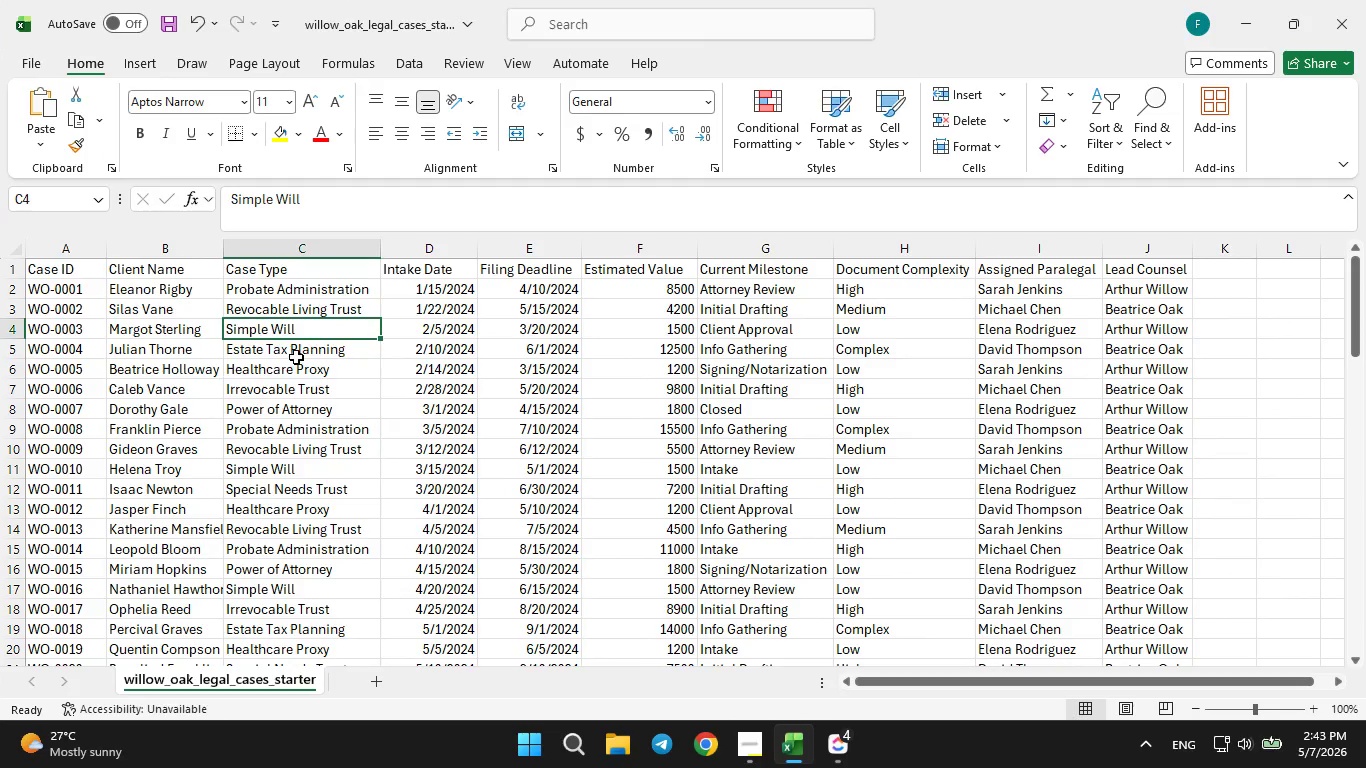 
left_click([296, 356])
 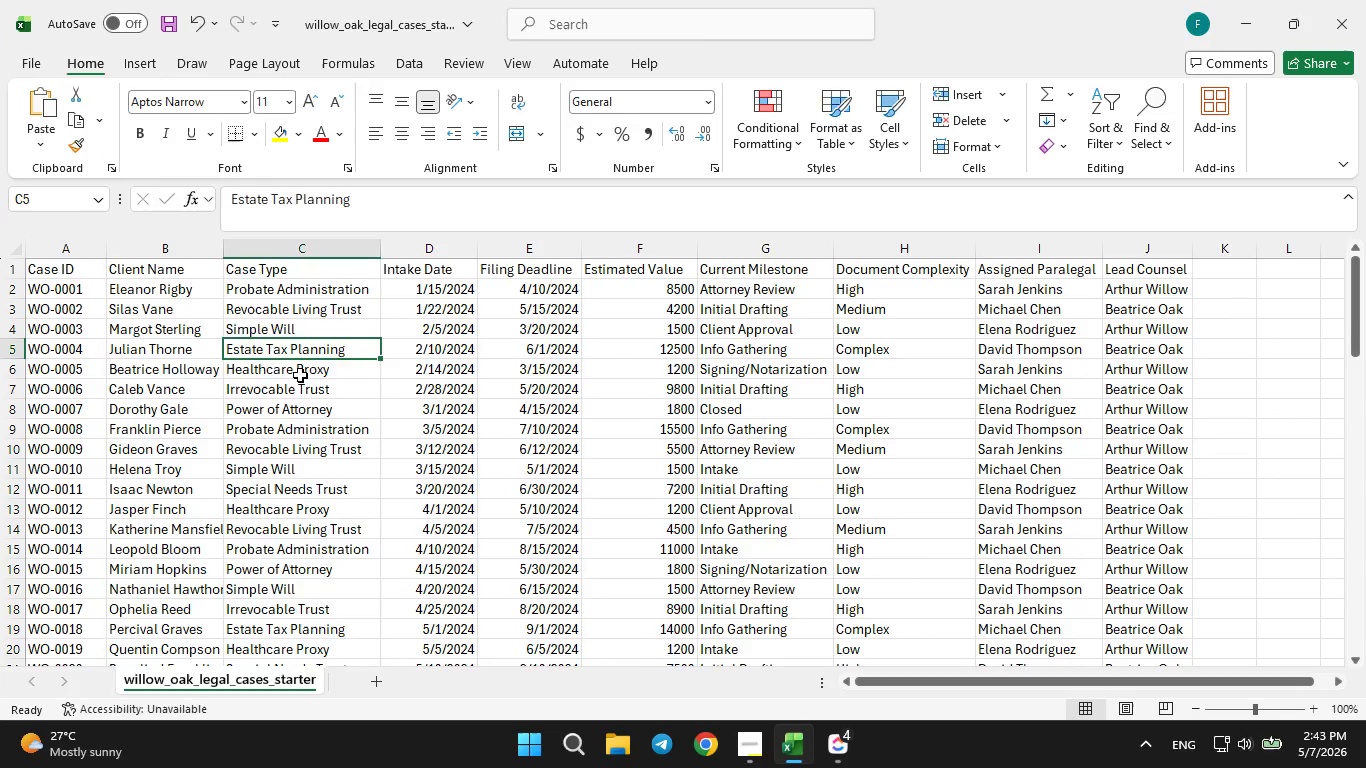 
left_click([300, 372])
 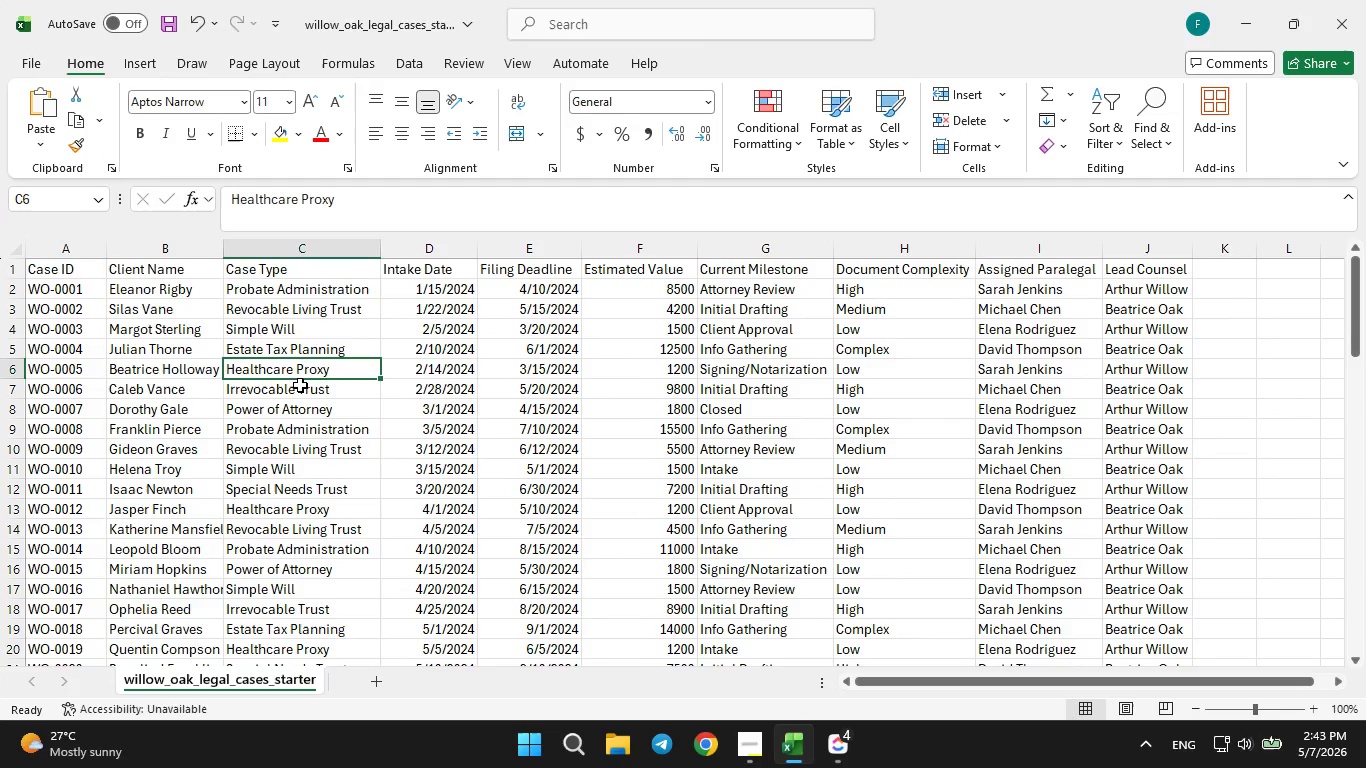 
left_click([300, 387])
 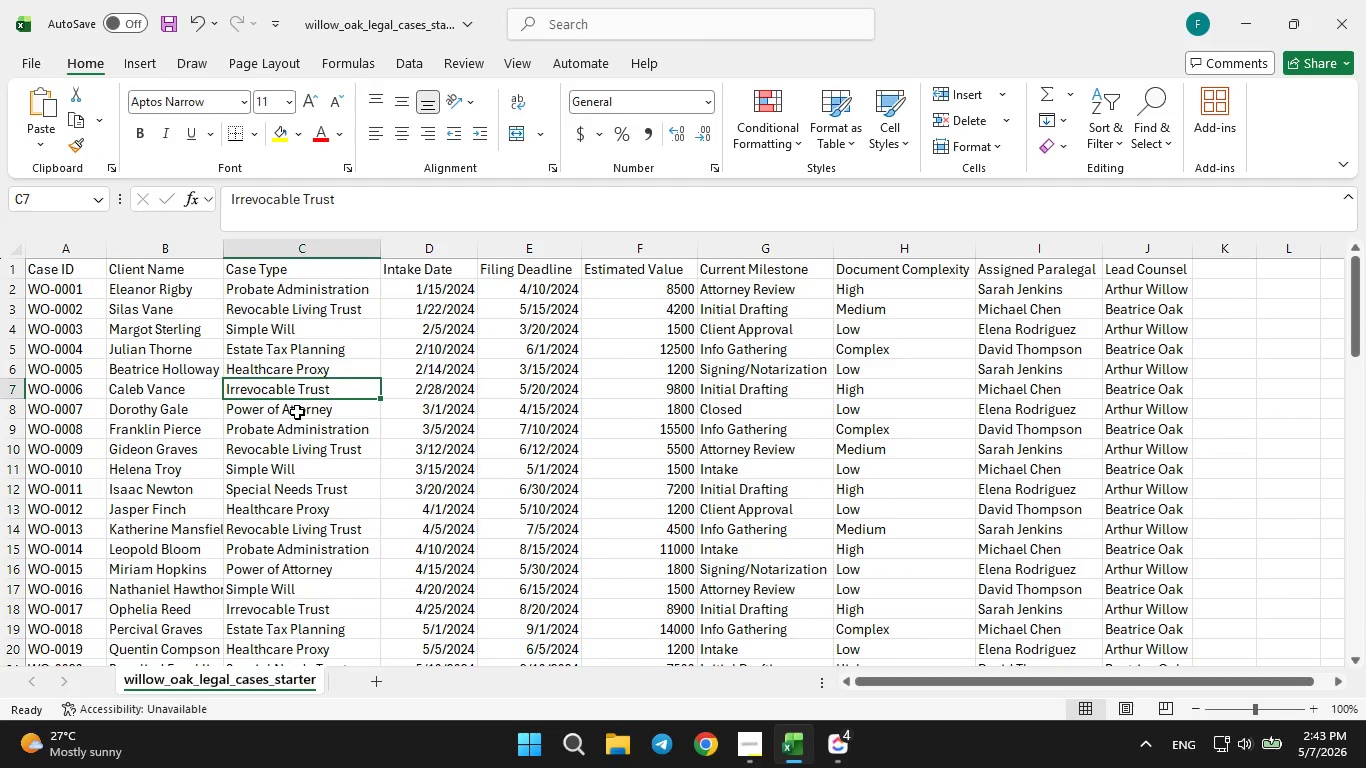 
left_click([297, 410])
 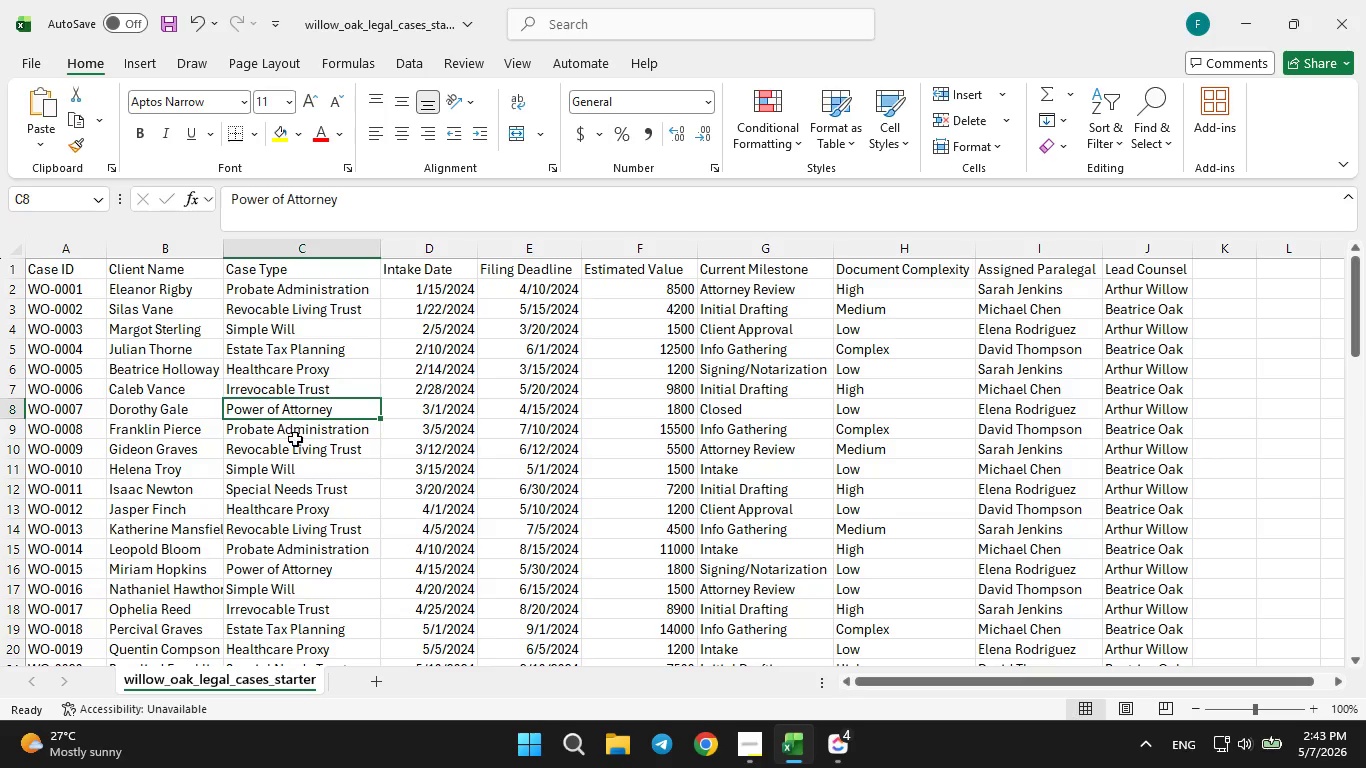 
left_click([283, 491])
 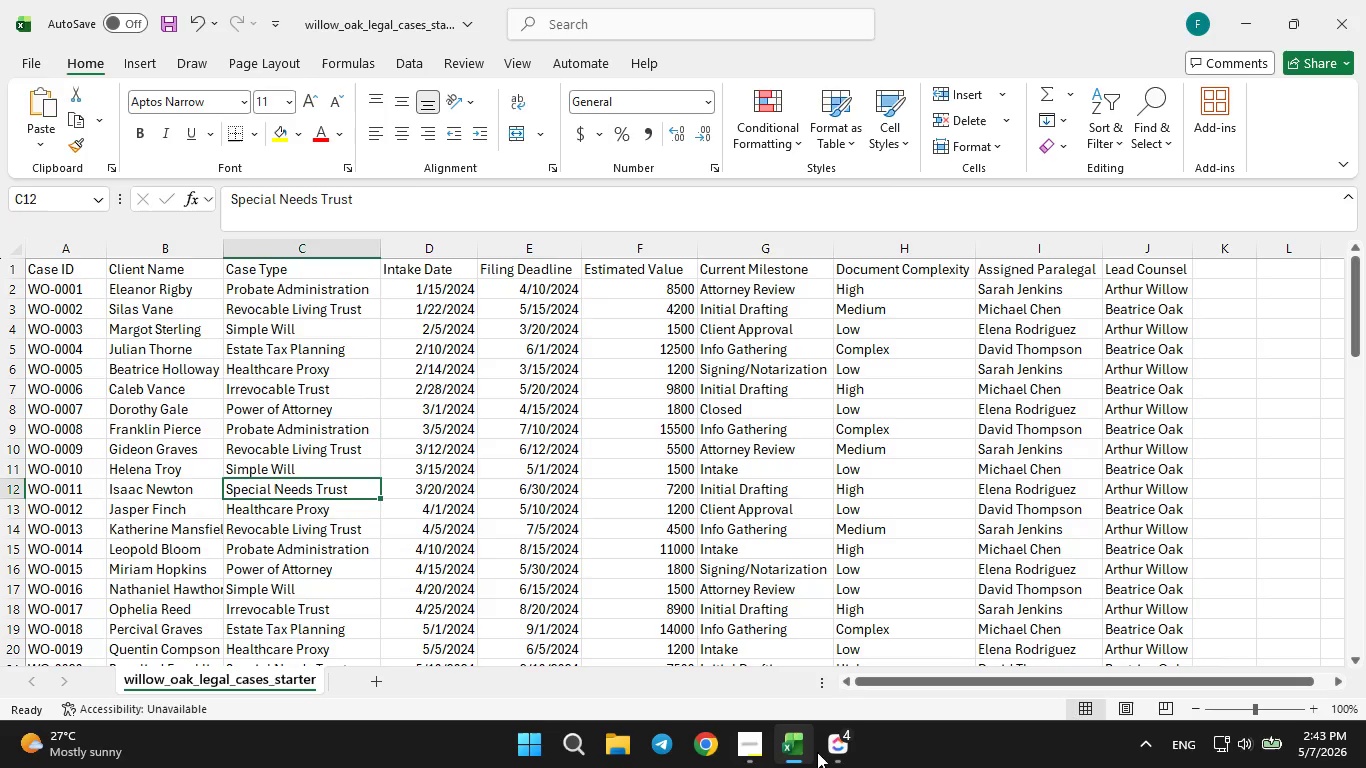 
left_click([843, 756])
 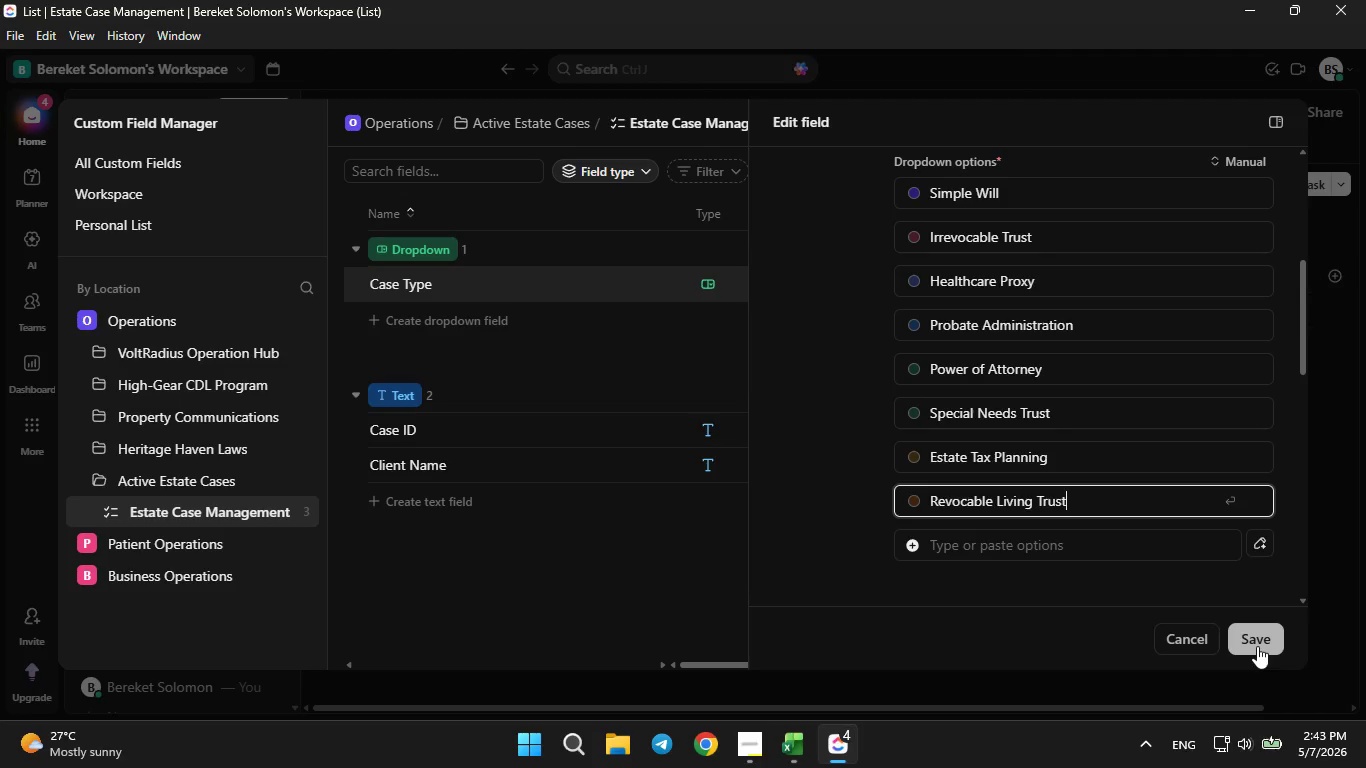 
left_click([1257, 646])
 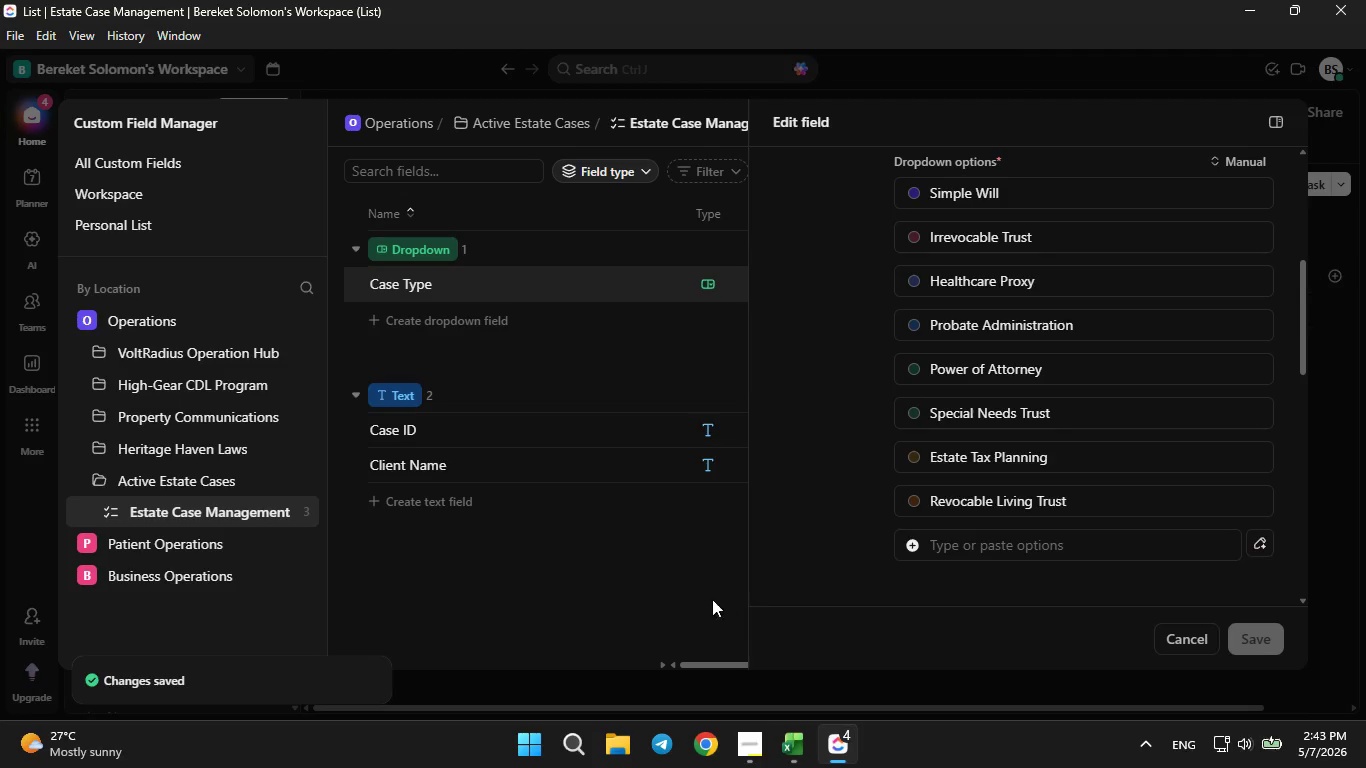 
left_click([634, 577])
 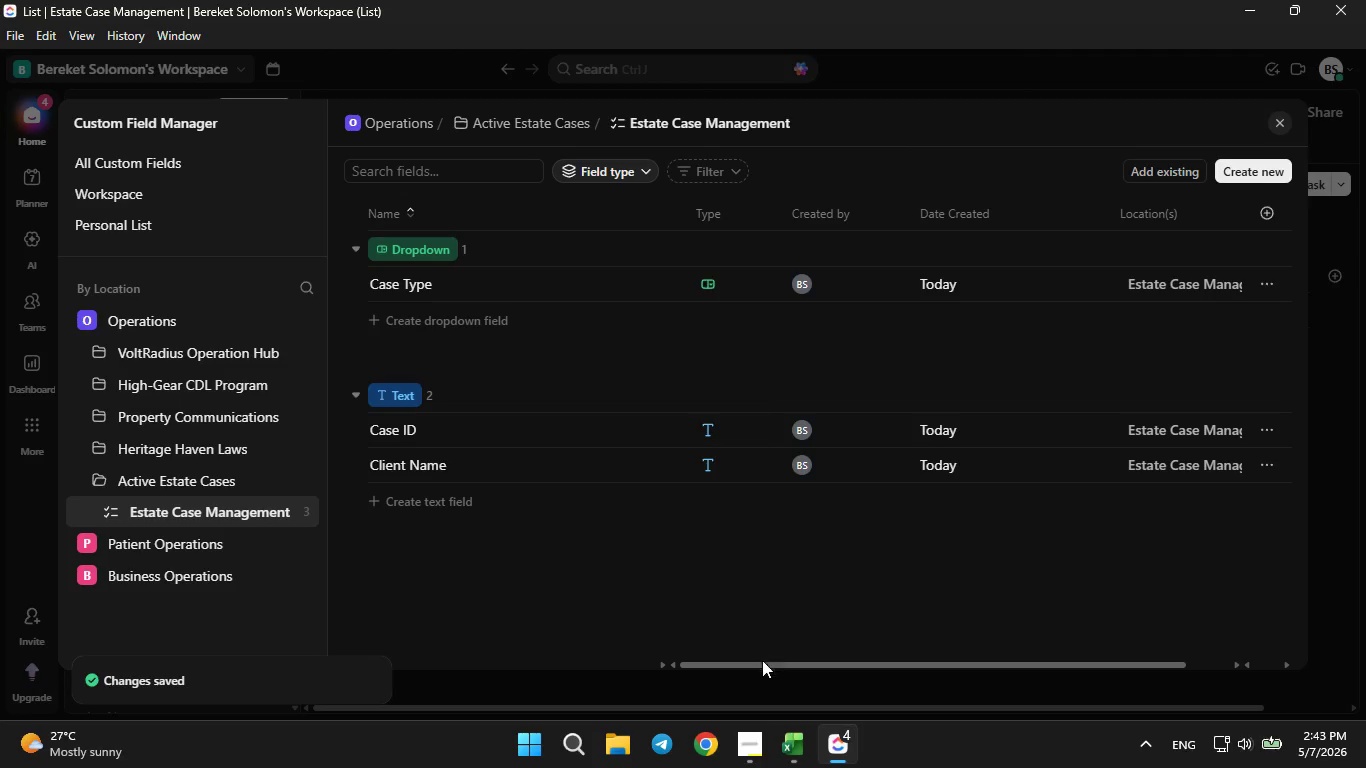 
left_click([793, 743])
 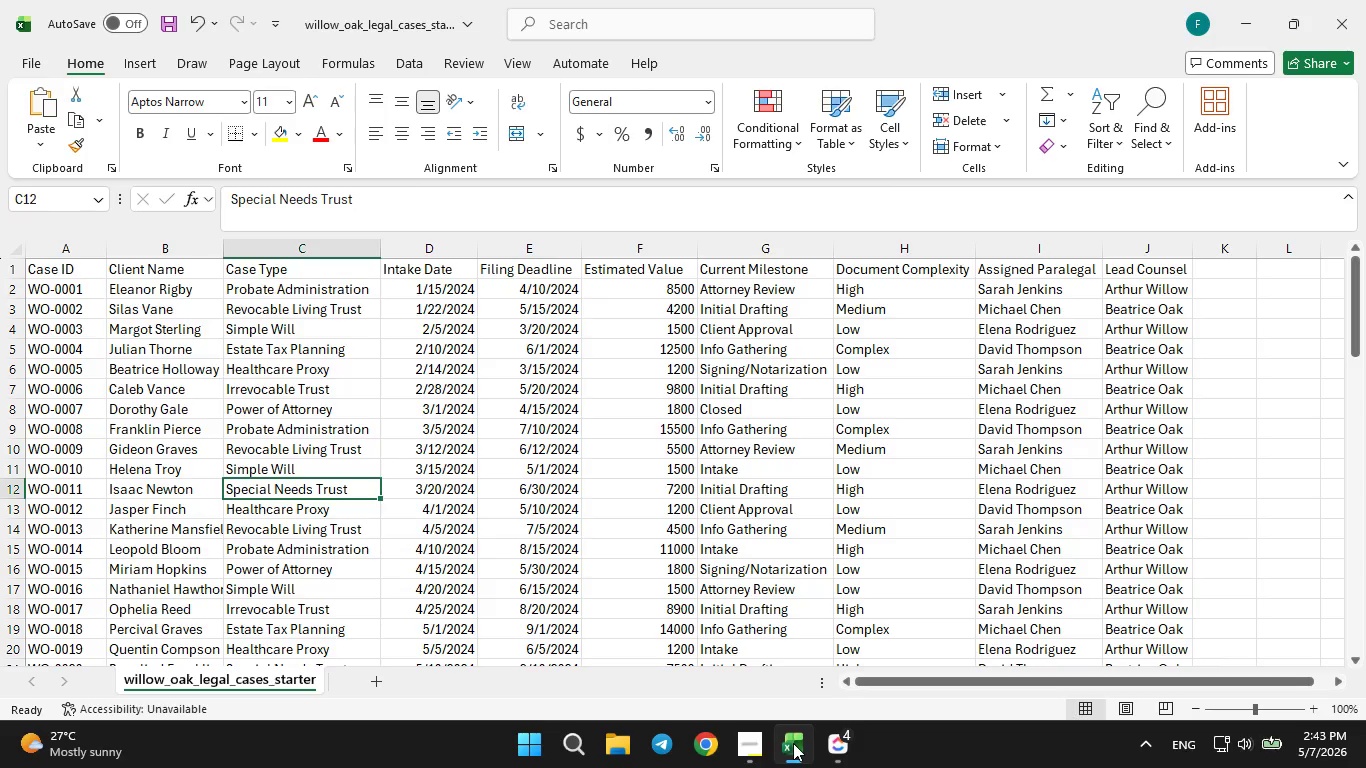 
left_click([793, 743])
 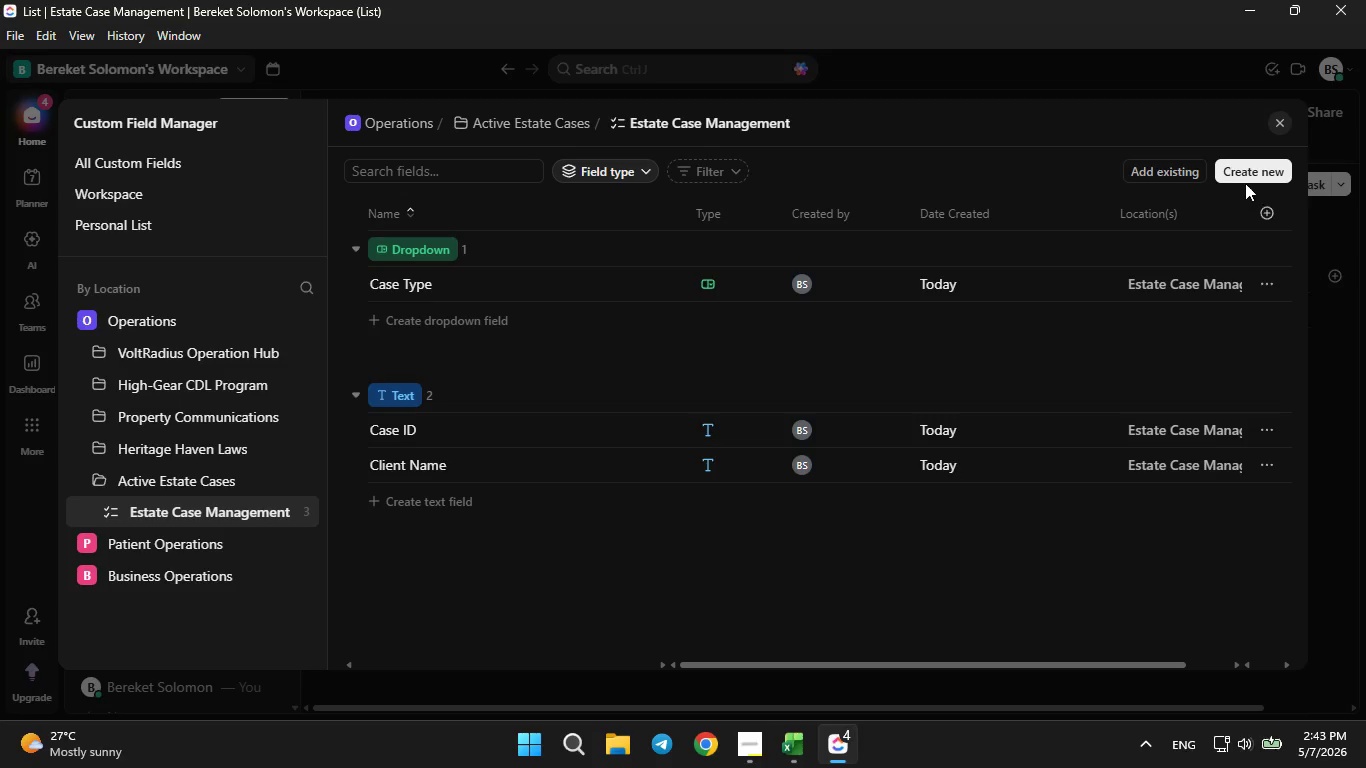 
left_click([1248, 174])
 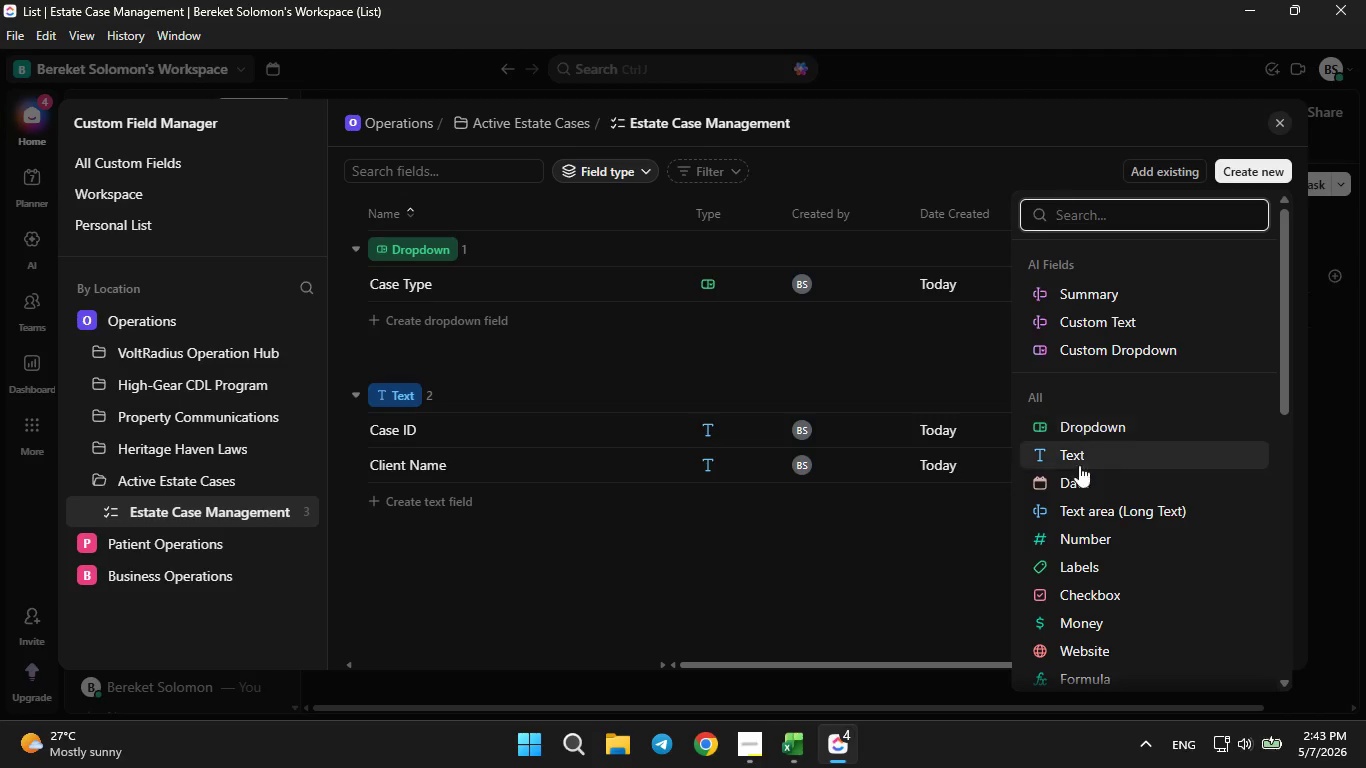 
left_click([1071, 493])
 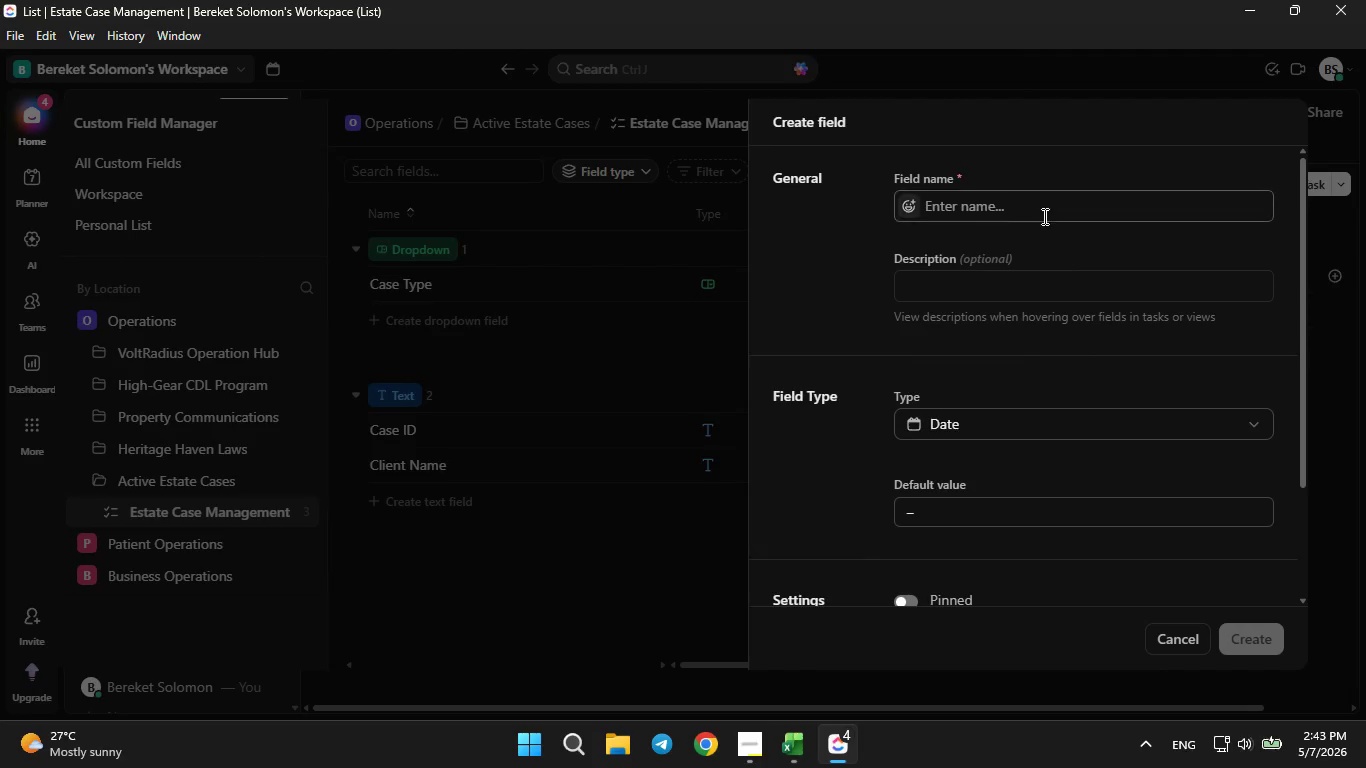 
left_click([1043, 206])
 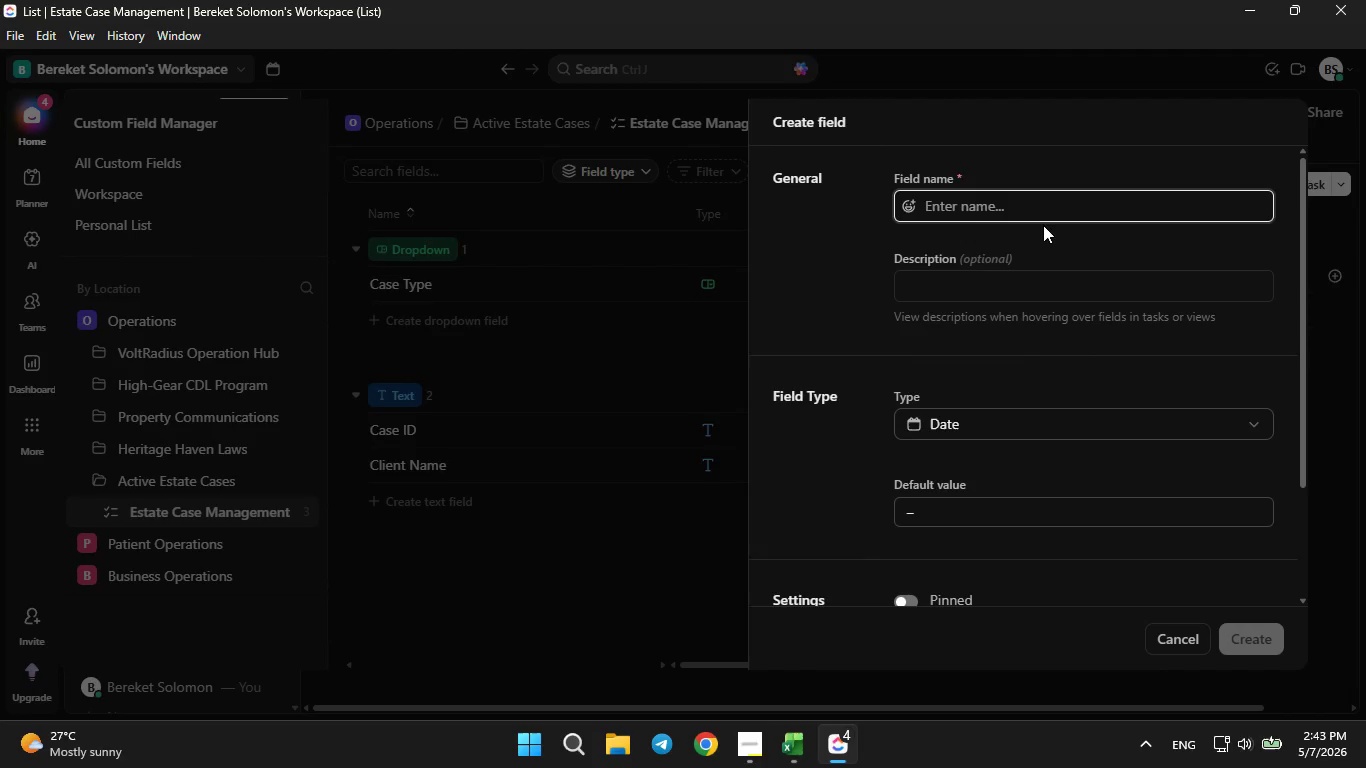 
type(Intake Date)
 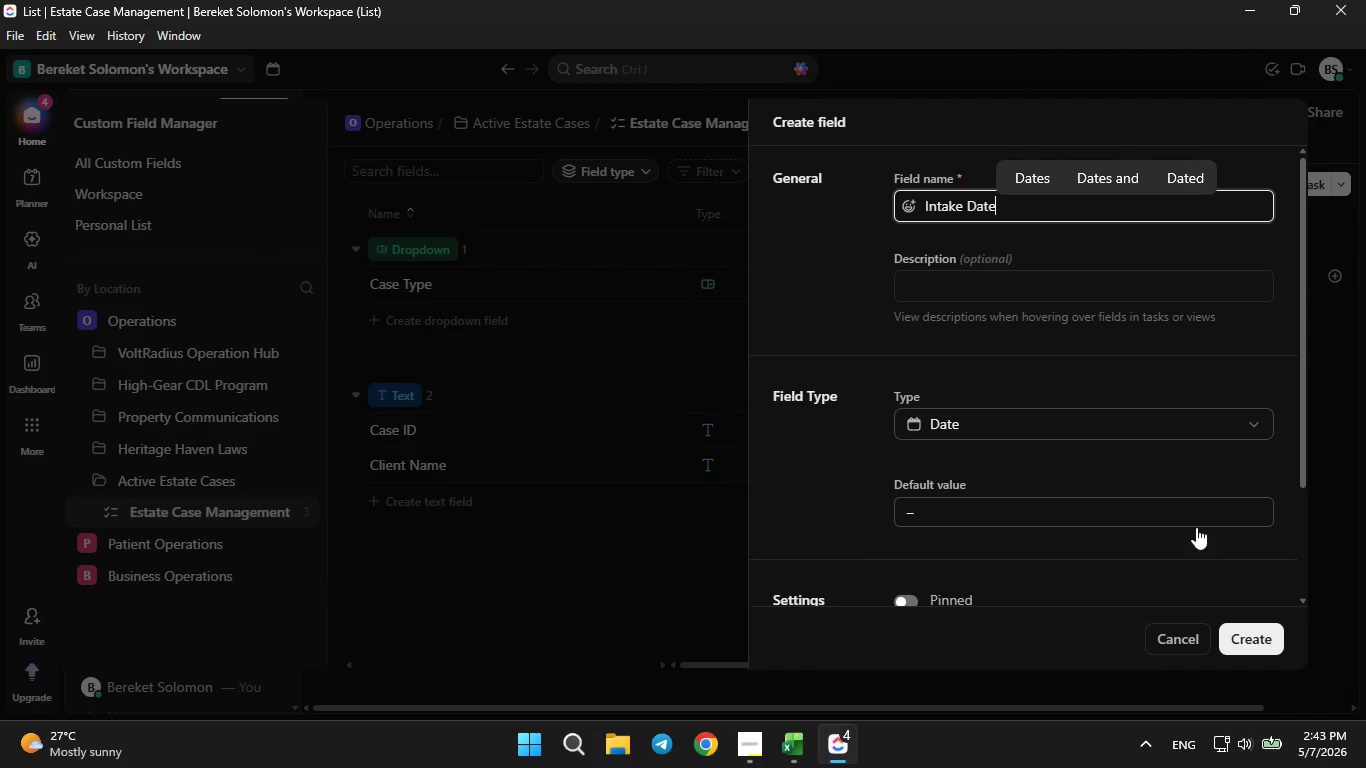 
left_click([1245, 641])
 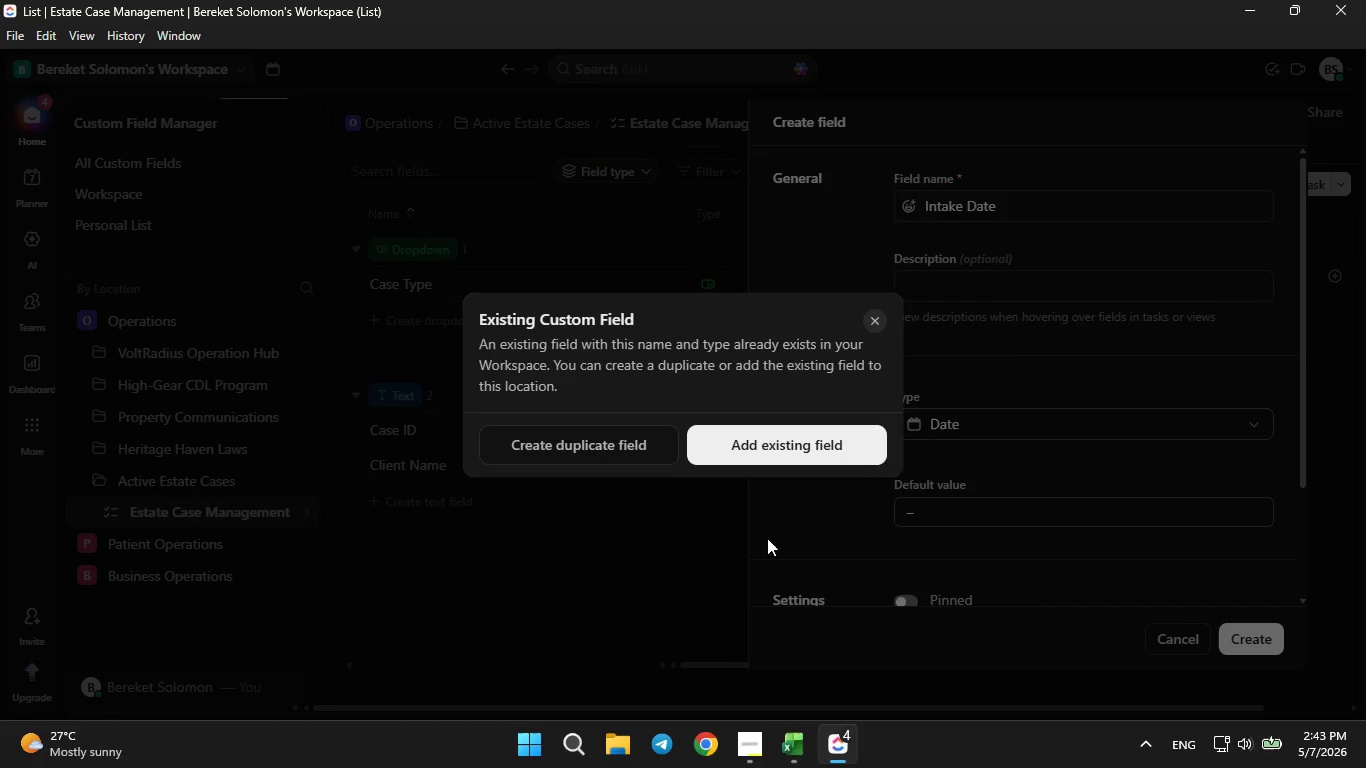 
left_click([610, 450])
 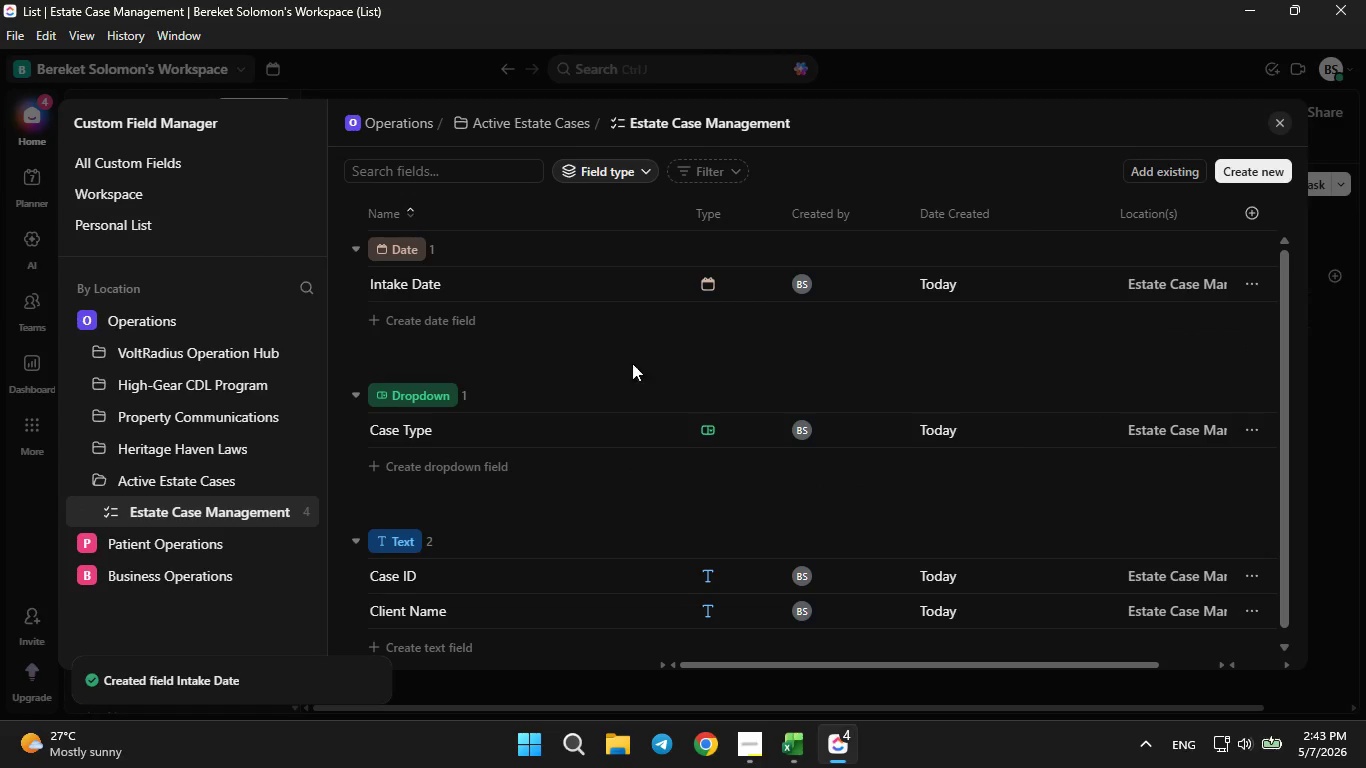 
left_click([1143, 169])
 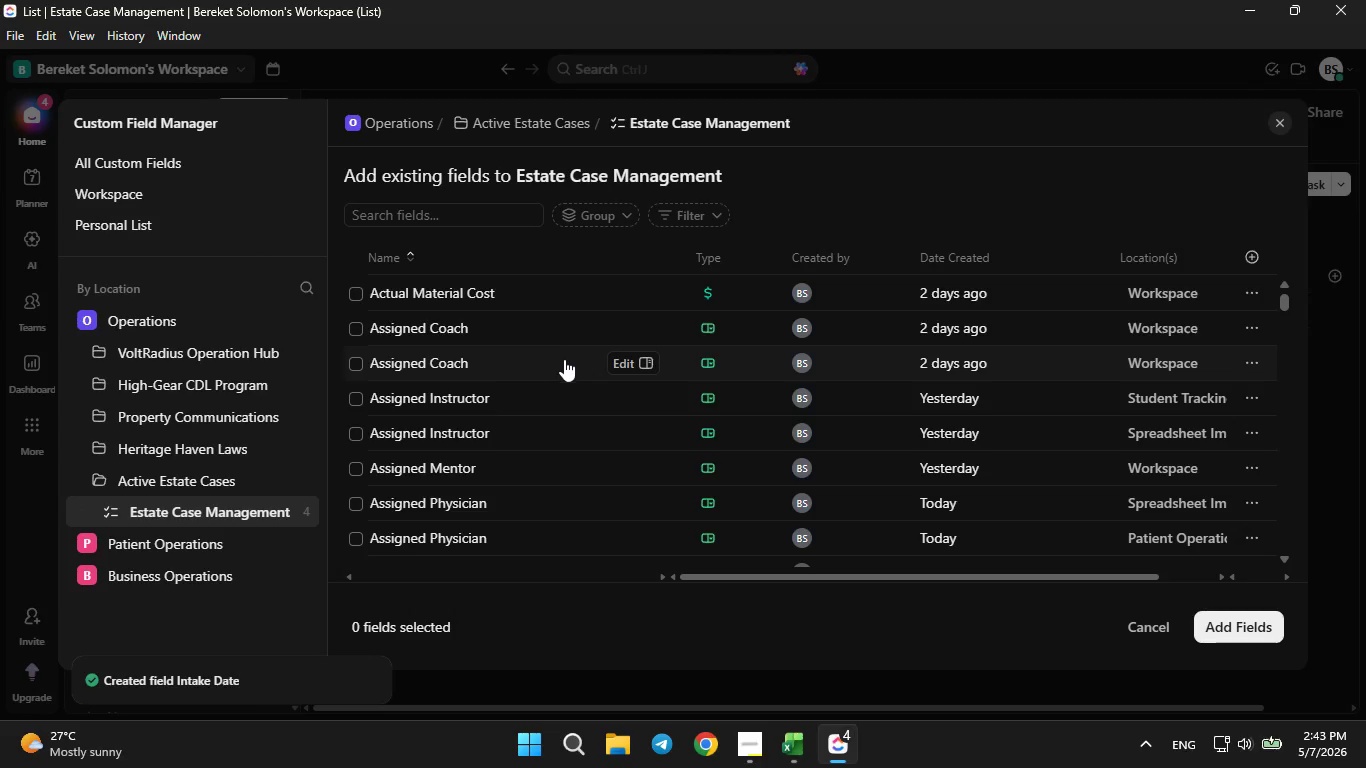 
scroll: coordinate [564, 366], scroll_direction: down, amount: 13.0
 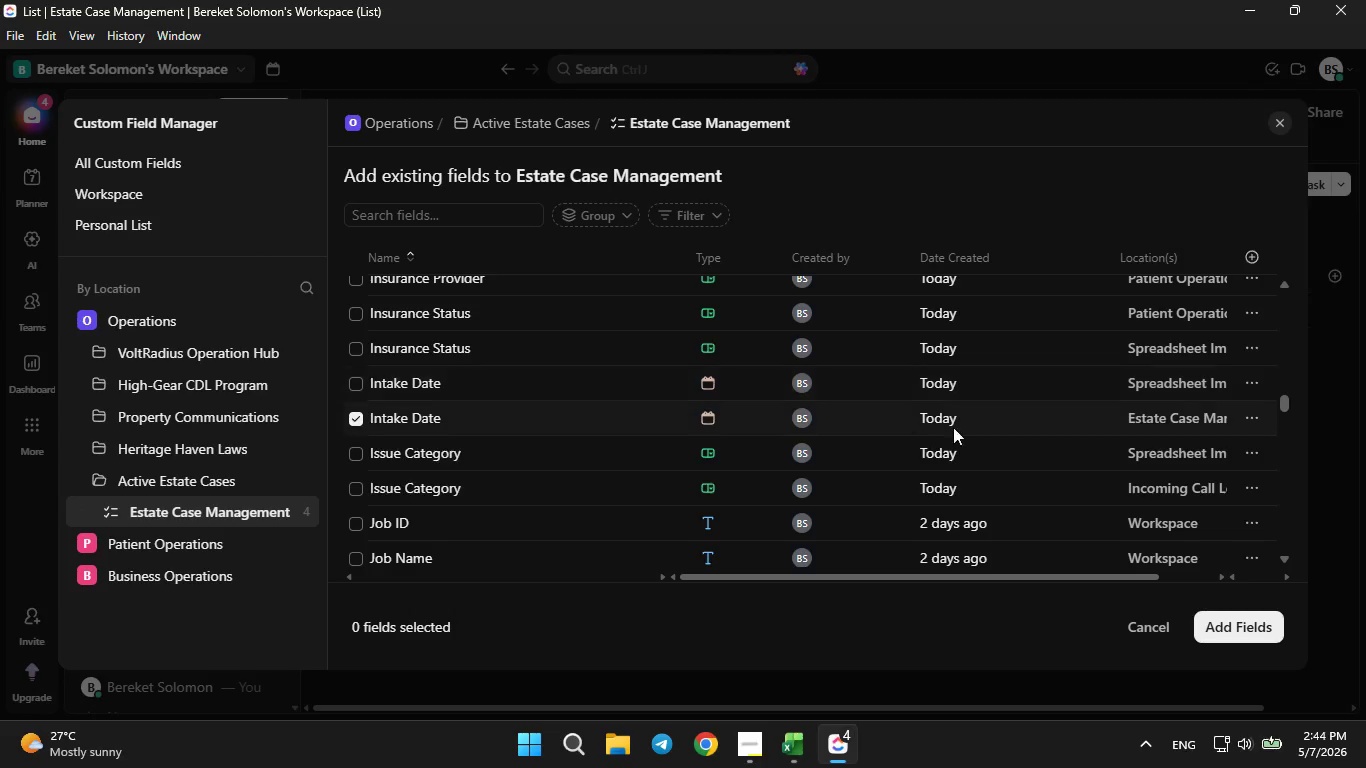 
left_click([1255, 379])
 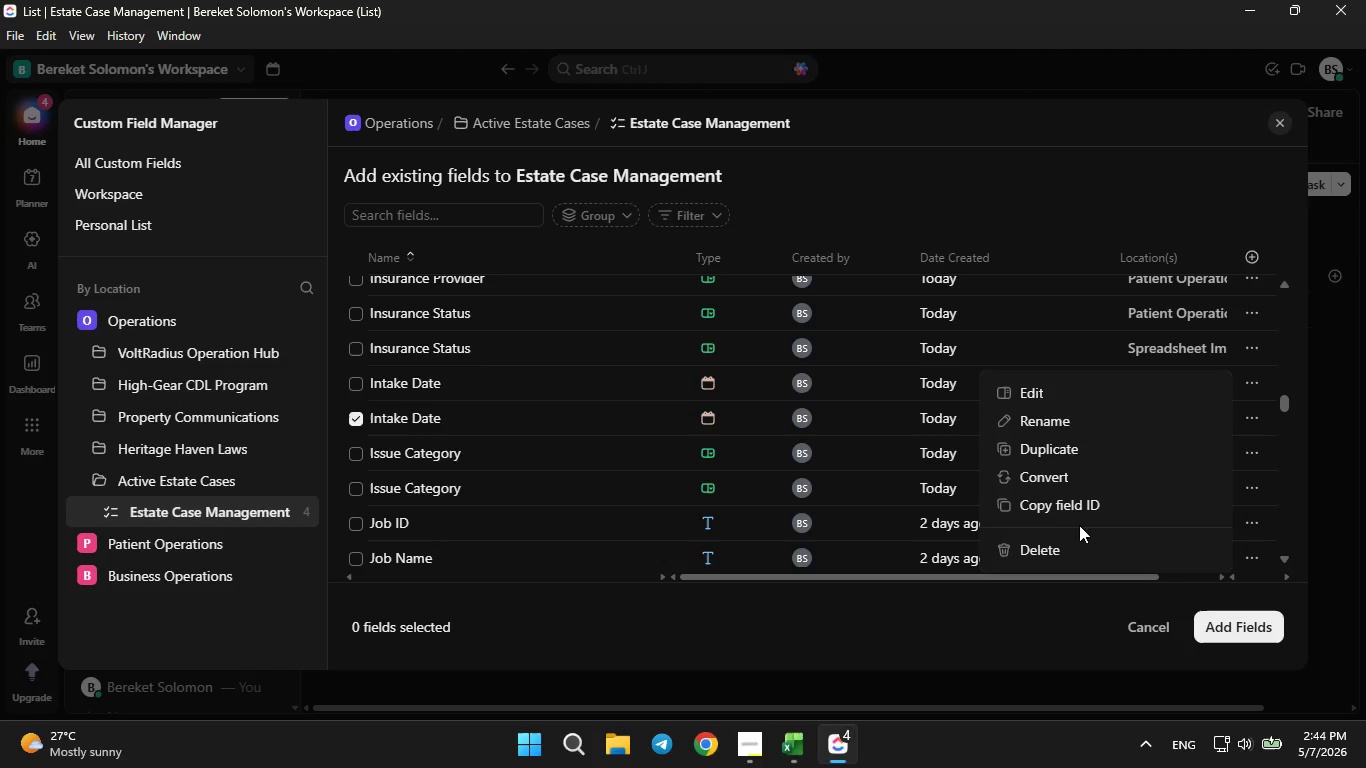 
left_click([1069, 544])
 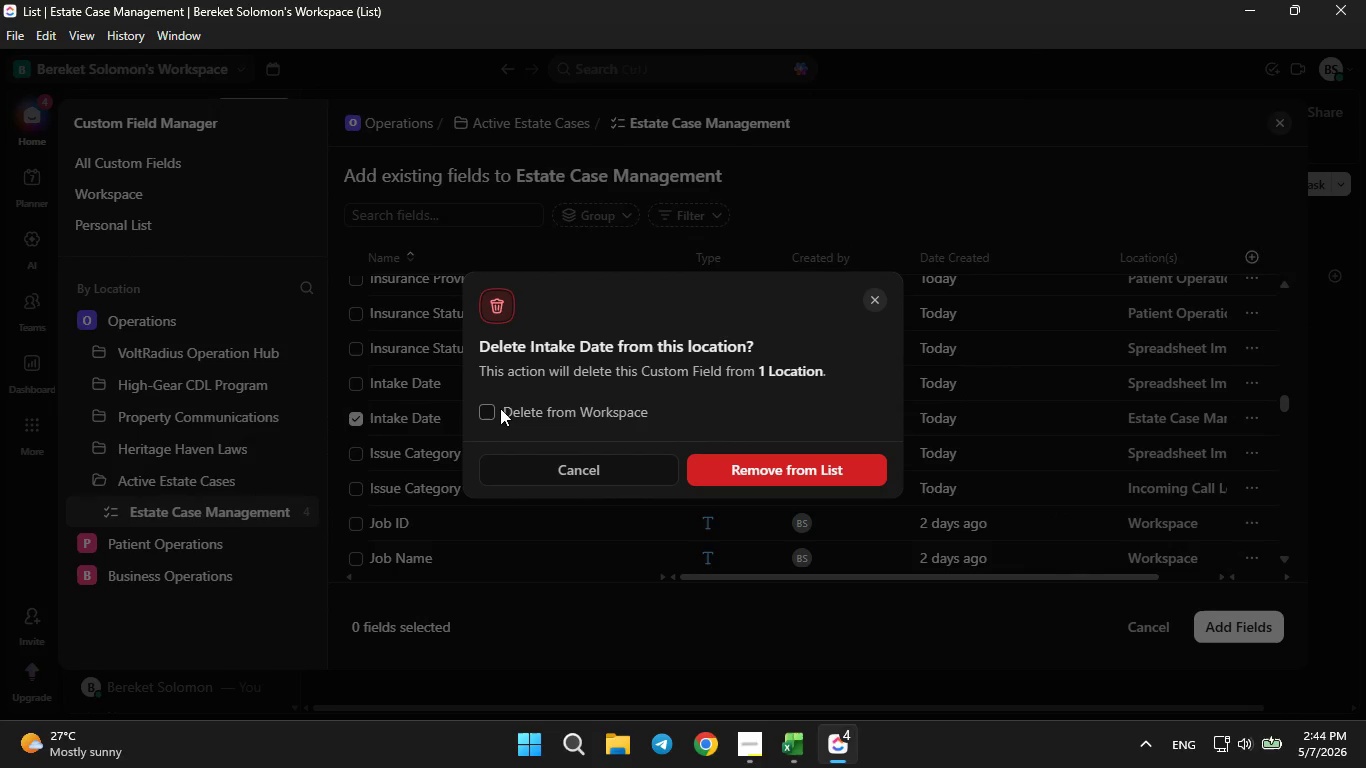 
double_click([494, 408])
 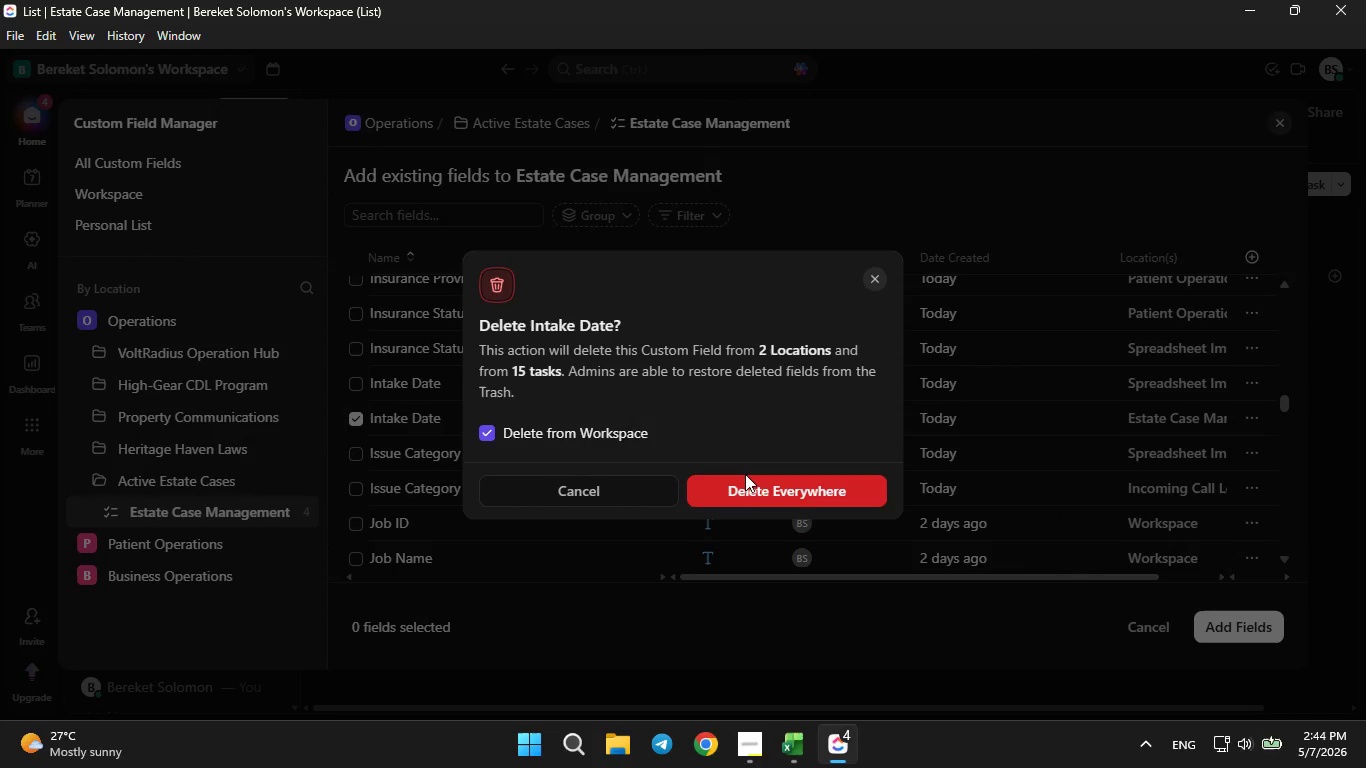 
left_click([759, 493])
 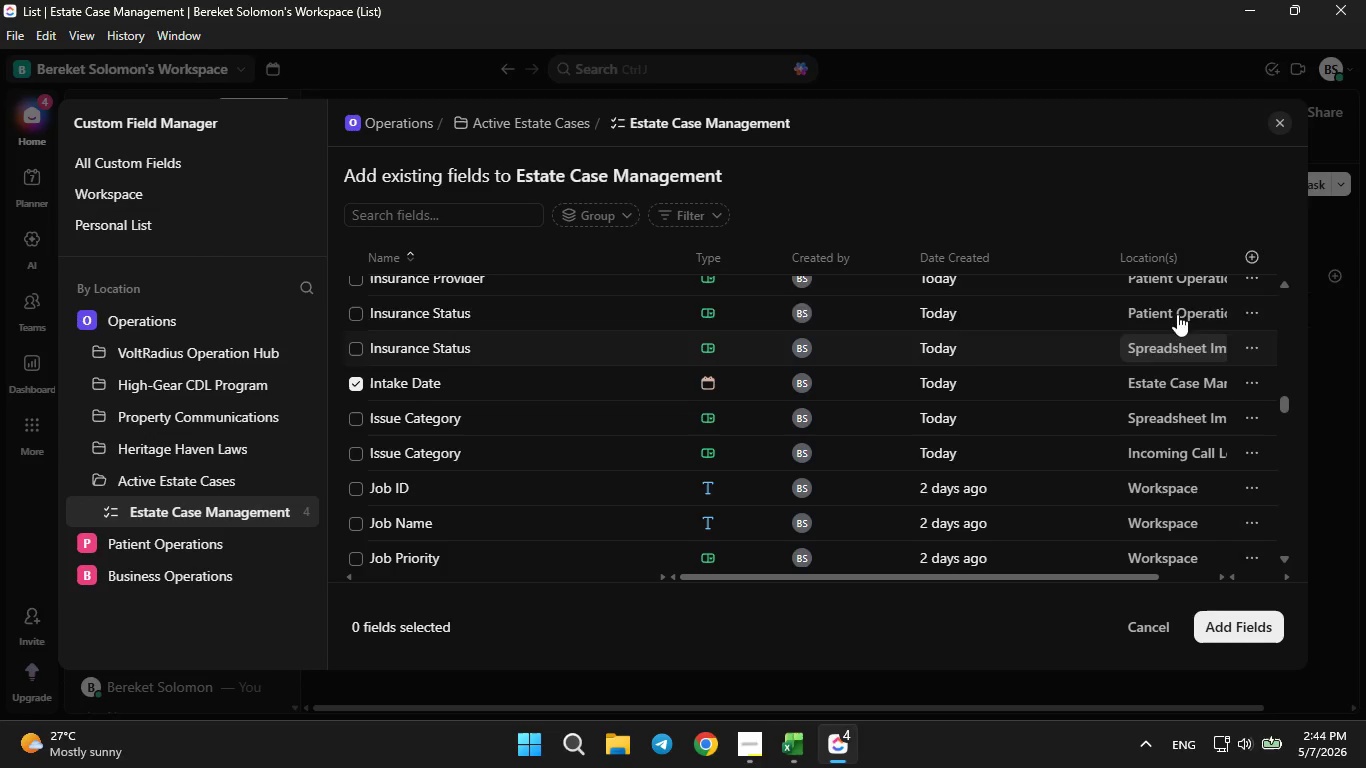 
left_click([1278, 128])
 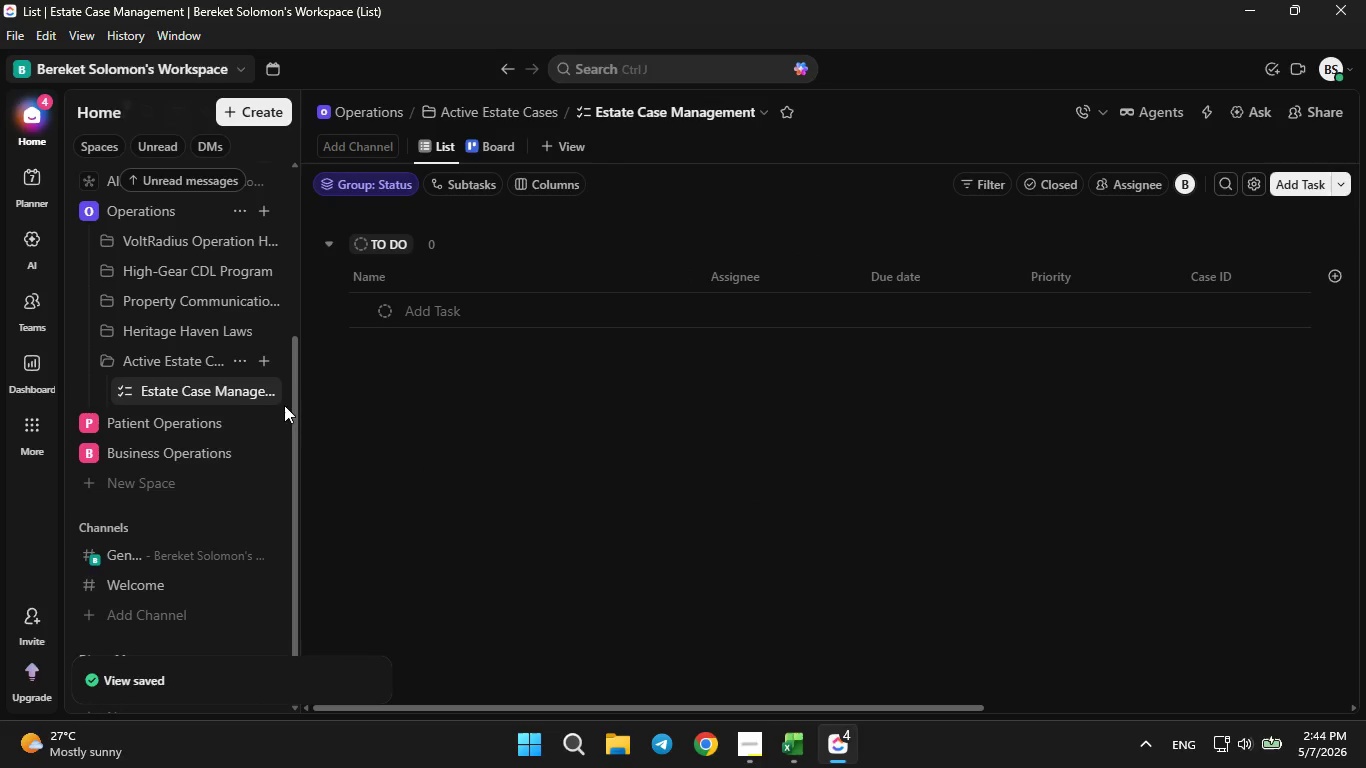 
left_click([256, 374])
 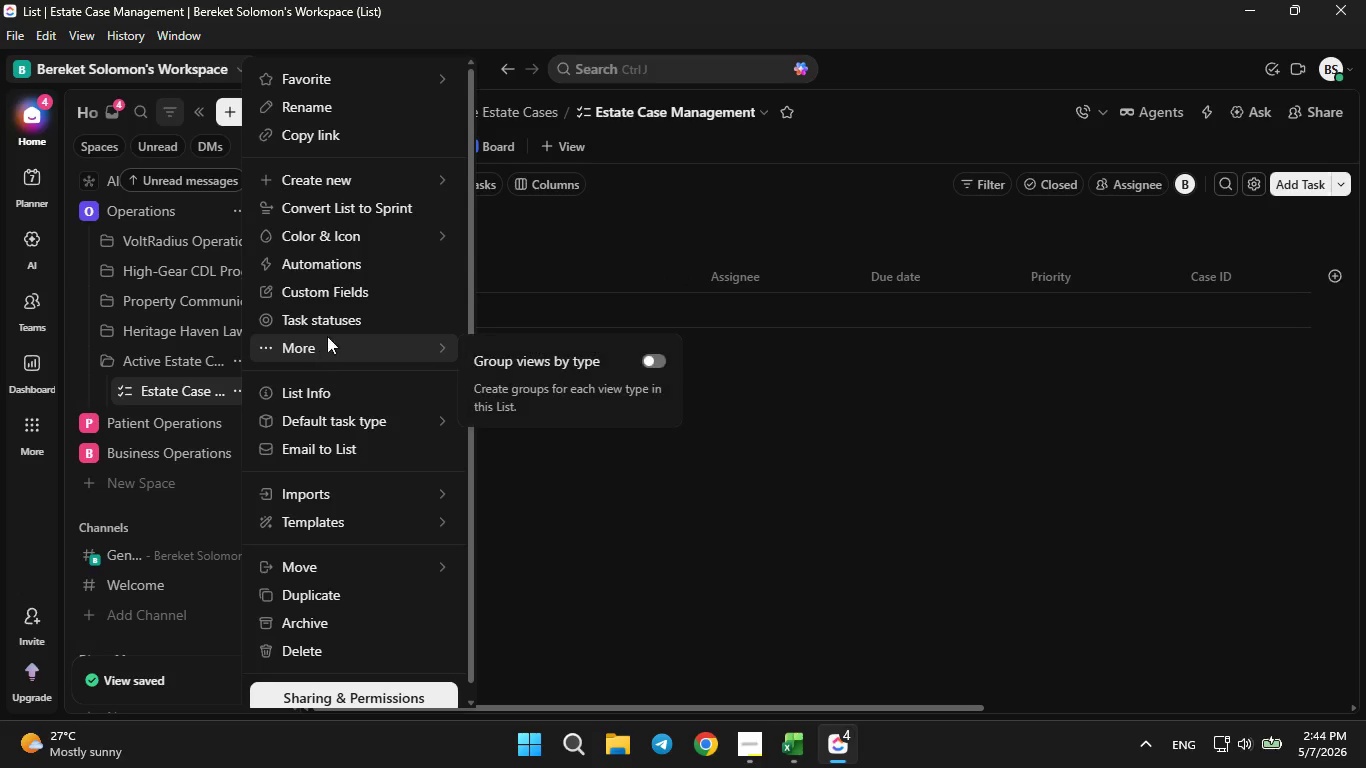 
left_click([351, 286])
 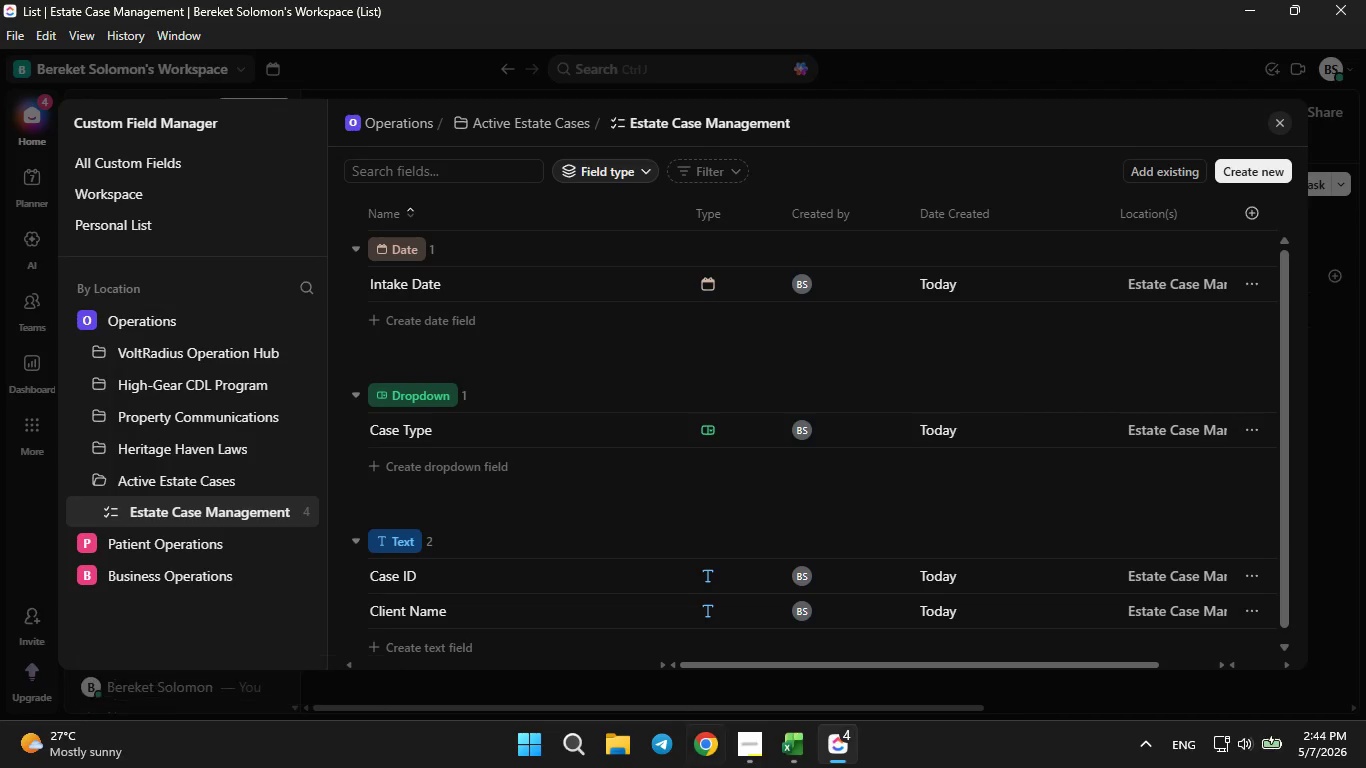 
left_click([797, 744])
 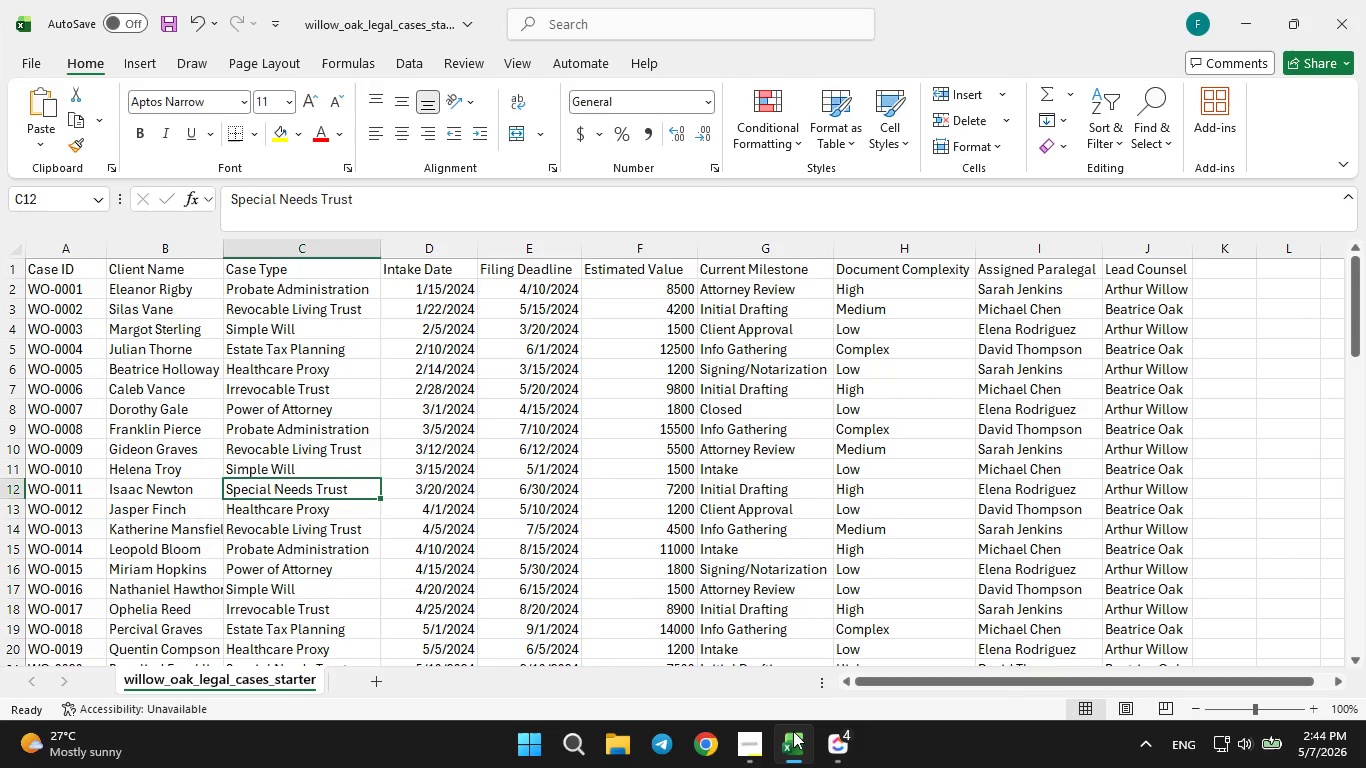 
left_click([793, 731])
 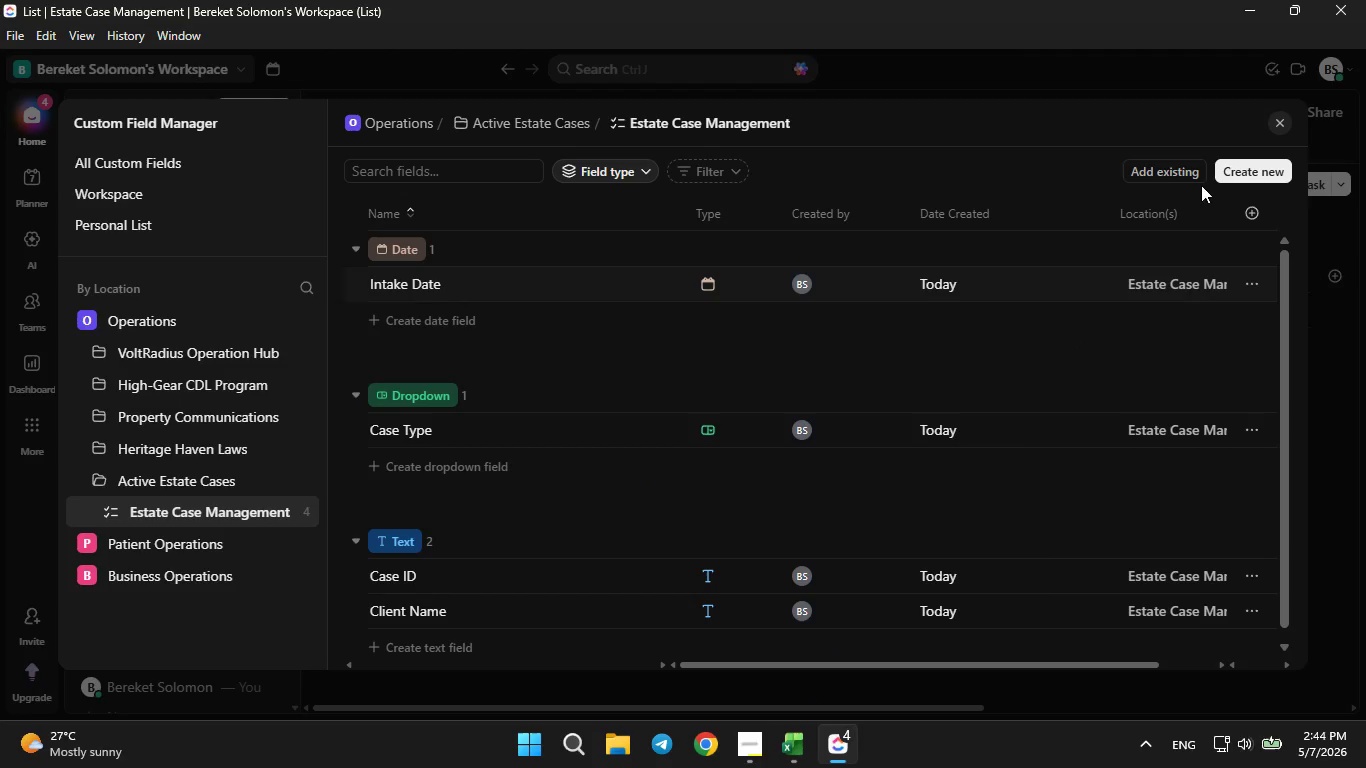 
left_click([1150, 168])
 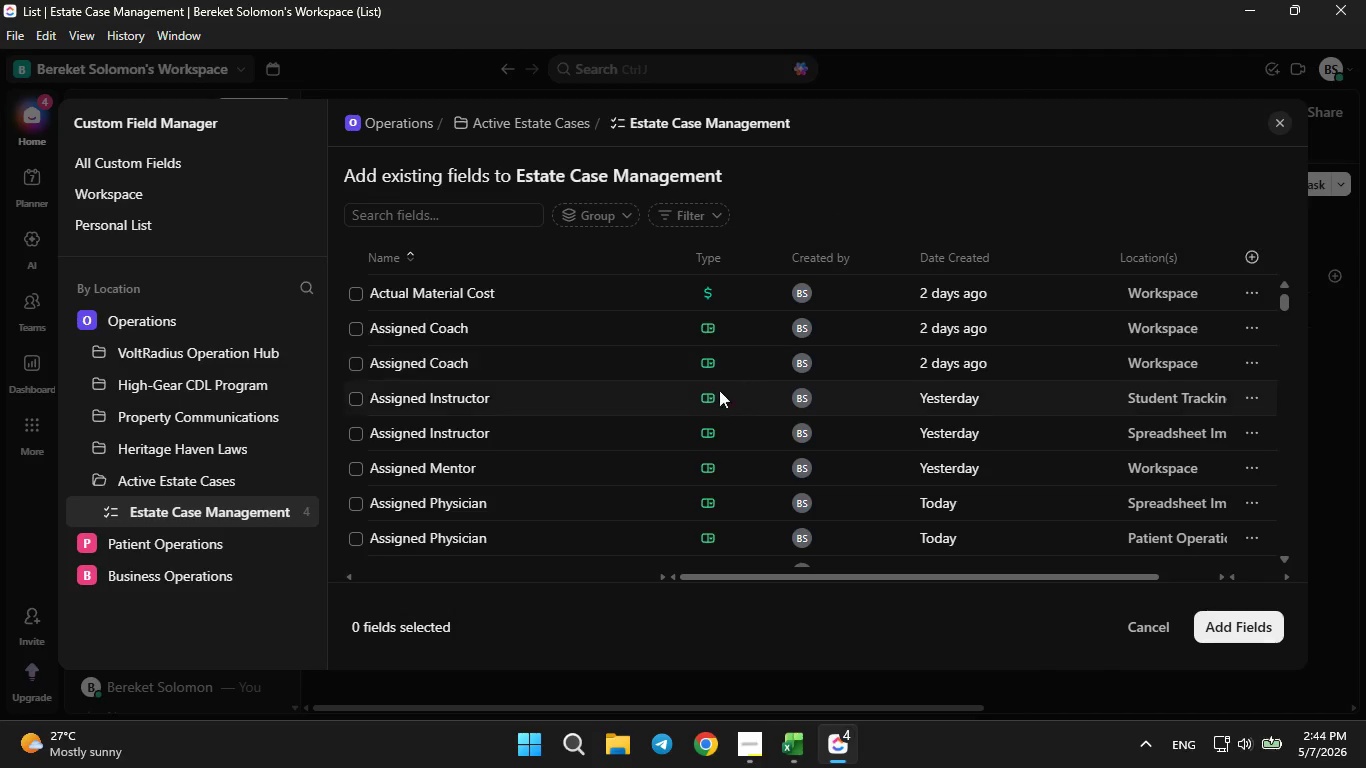 
scroll: coordinate [683, 417], scroll_direction: down, amount: 11.0
 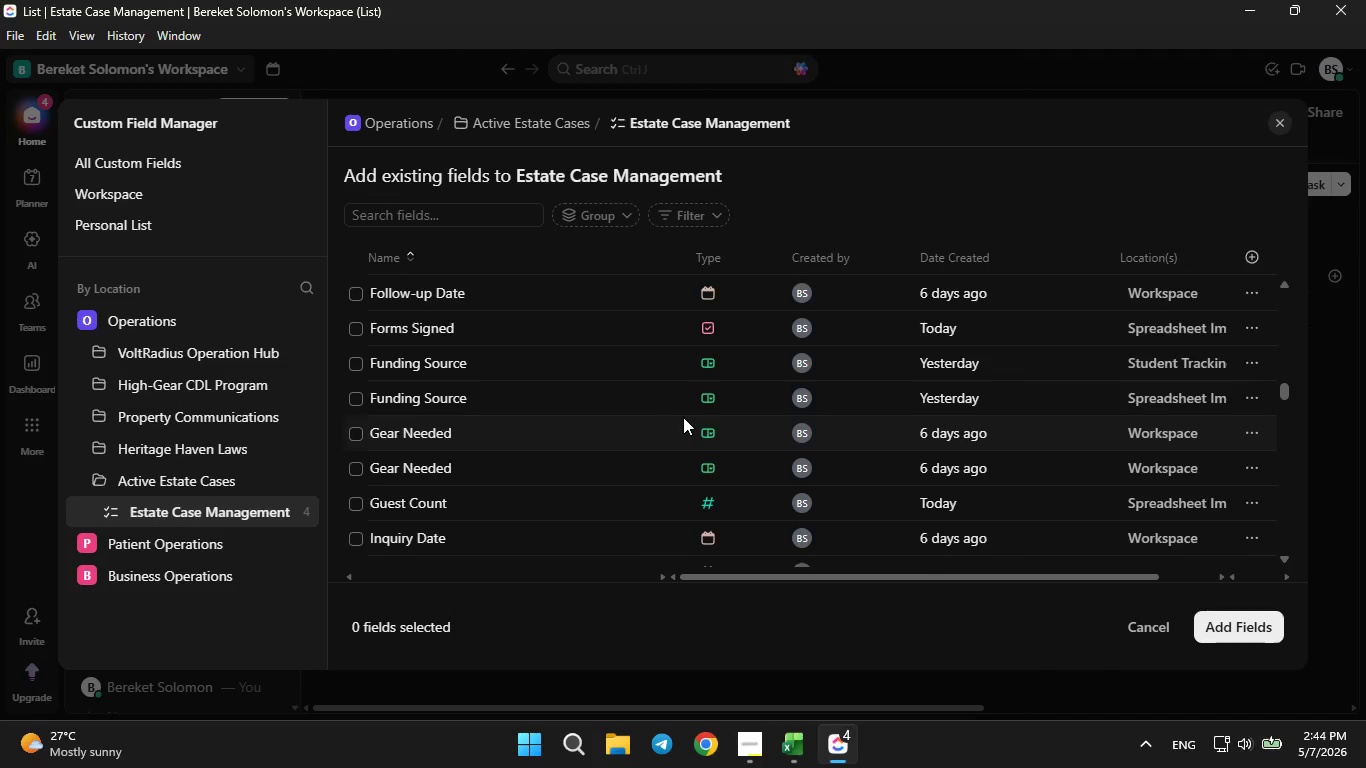 
scroll: coordinate [683, 417], scroll_direction: up, amount: 1.0
 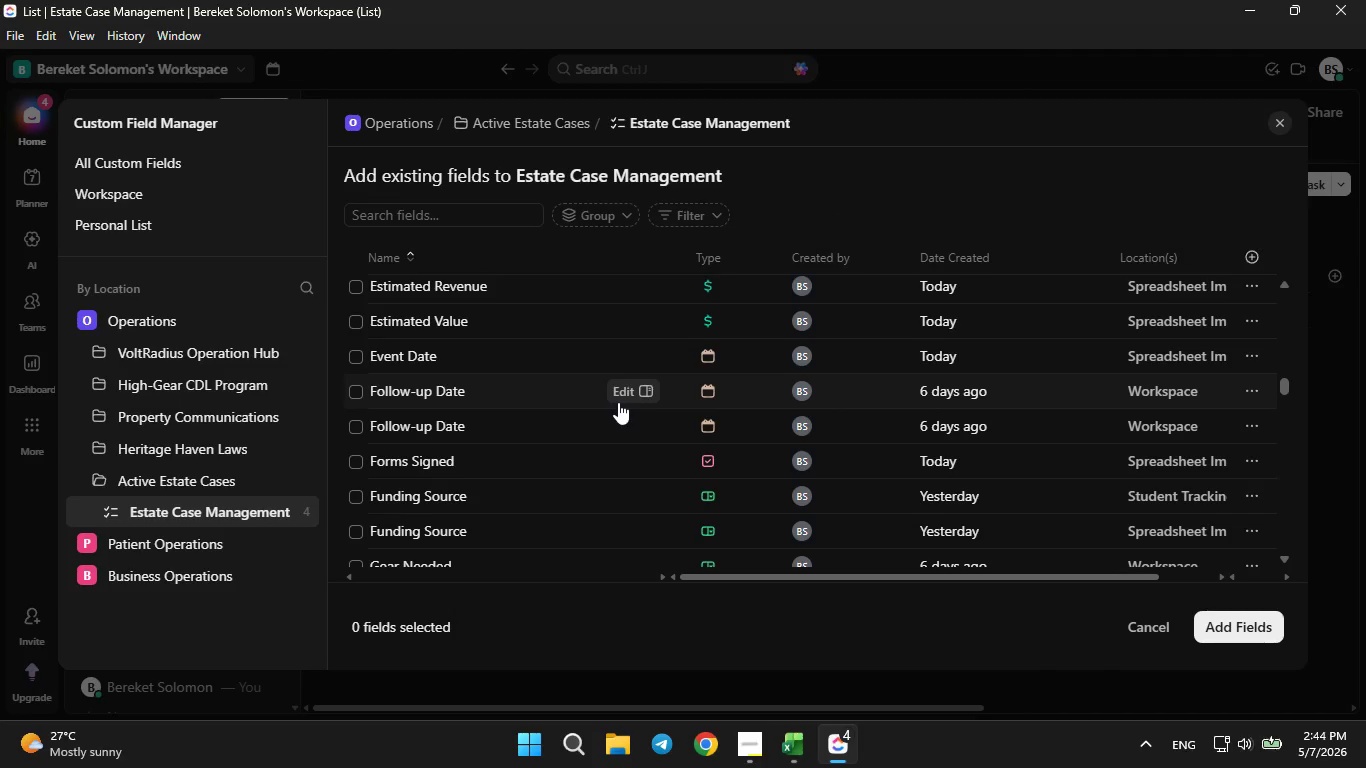 
scroll: coordinate [618, 402], scroll_direction: none, amount: 0.0
 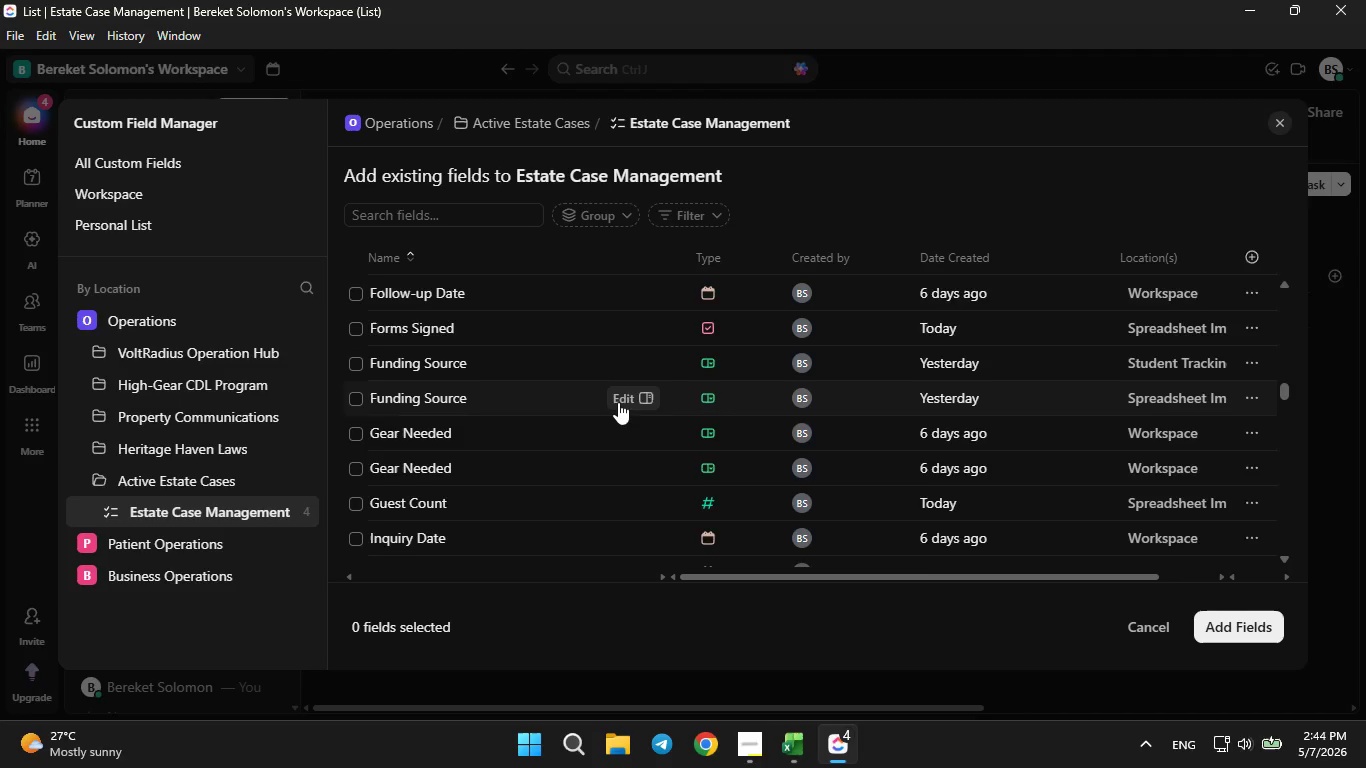 
scroll: coordinate [619, 403], scroll_direction: up, amount: 11.0
 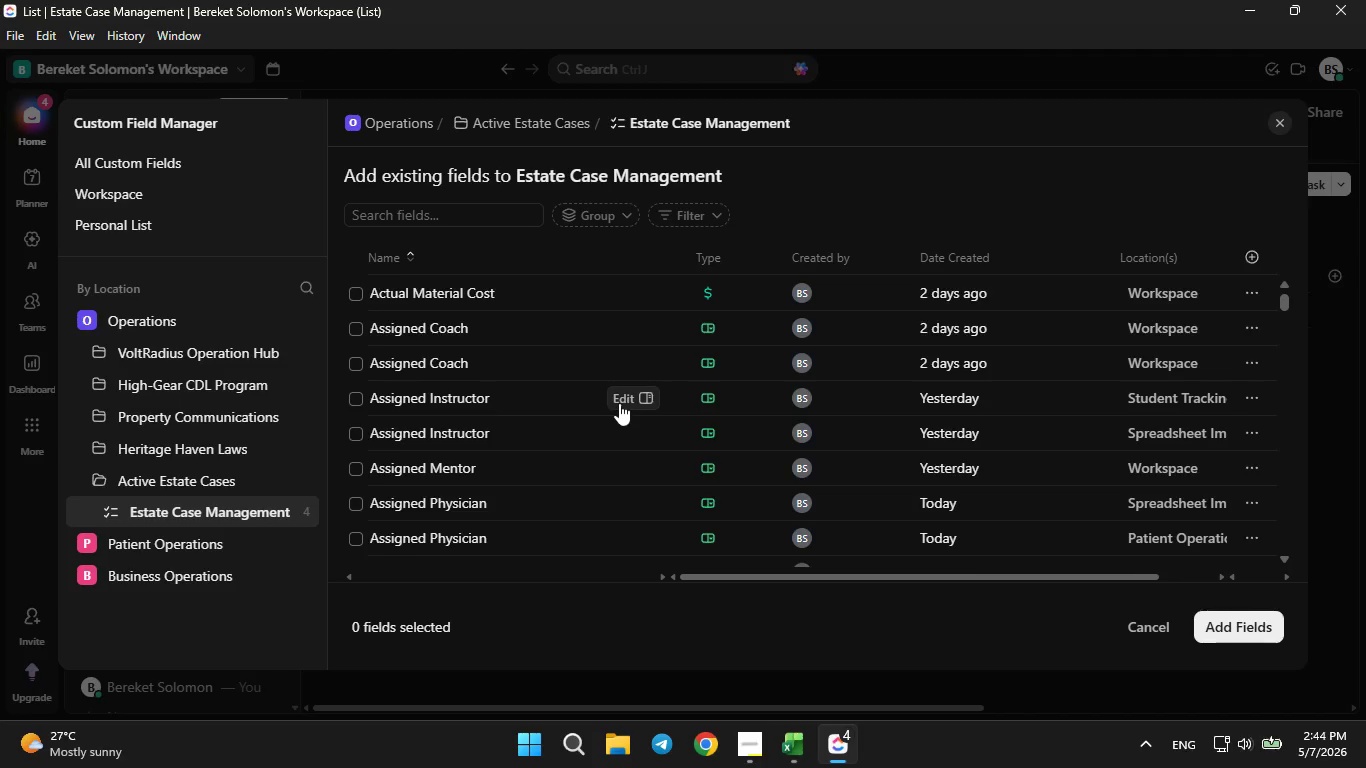 
scroll: coordinate [622, 403], scroll_direction: down, amount: 9.0
 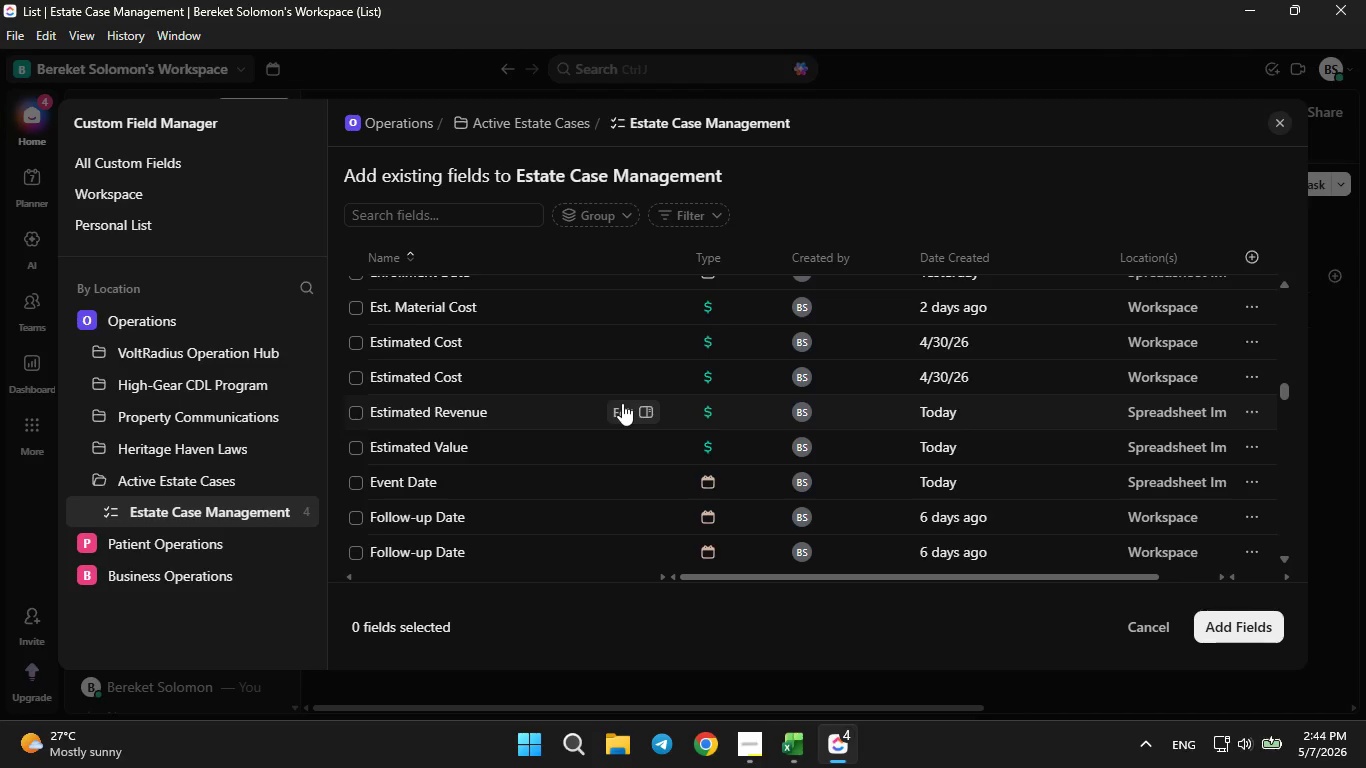 
scroll: coordinate [622, 403], scroll_direction: none, amount: 0.0
 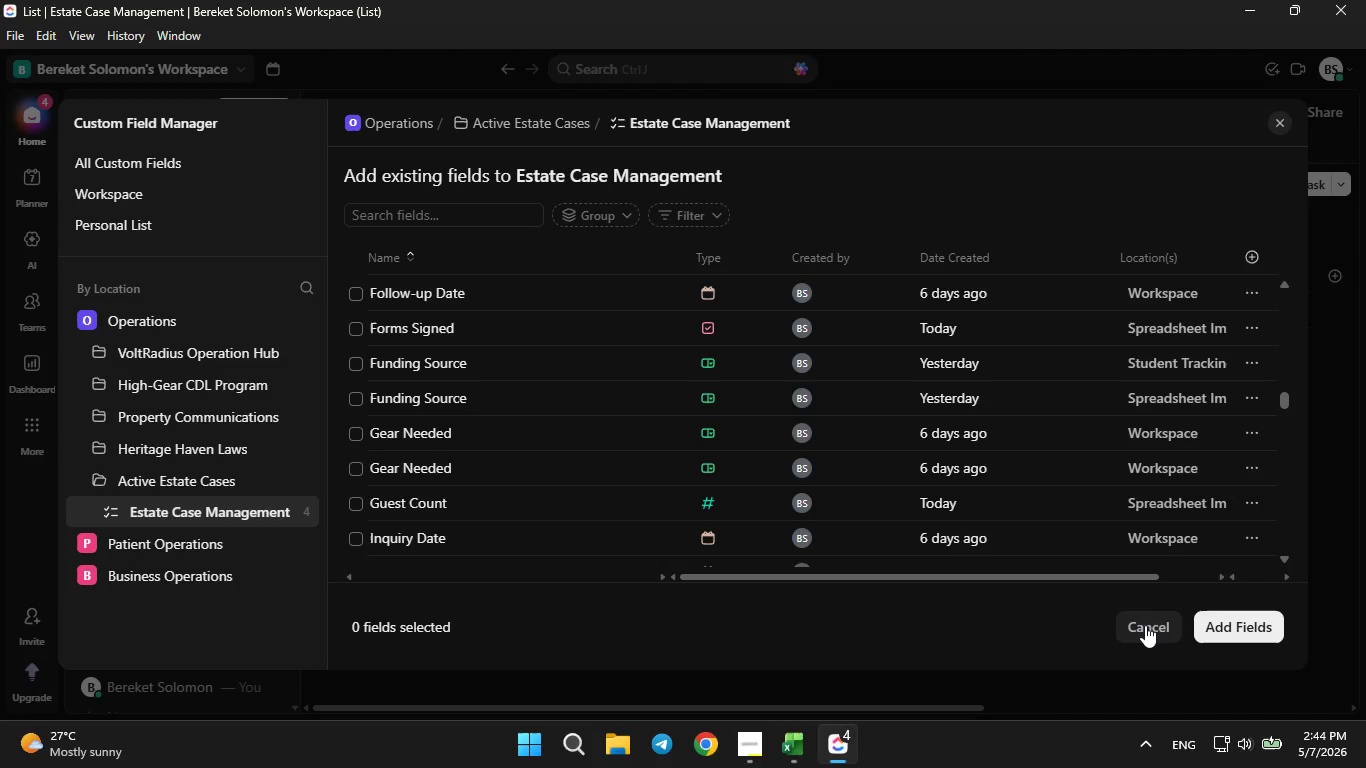 
left_click([1145, 625])
 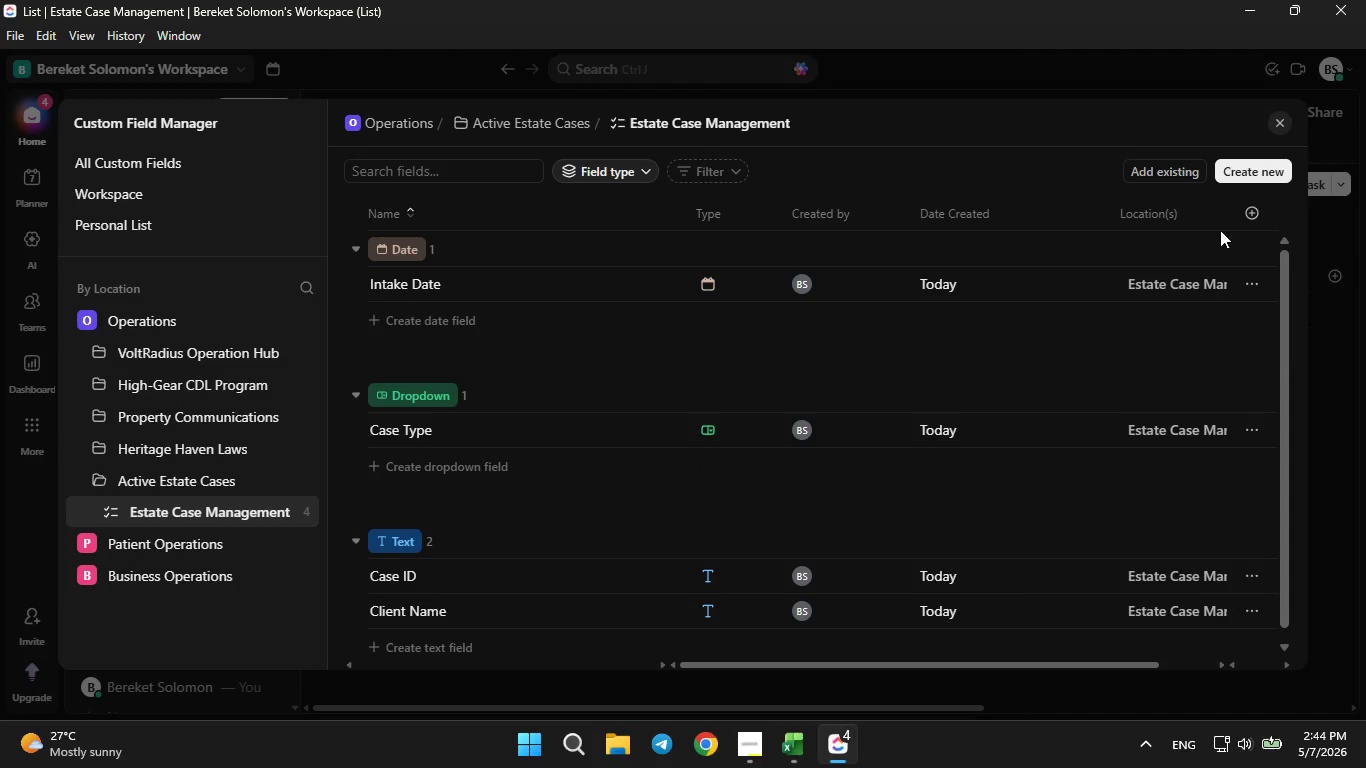 
left_click([1237, 167])
 